 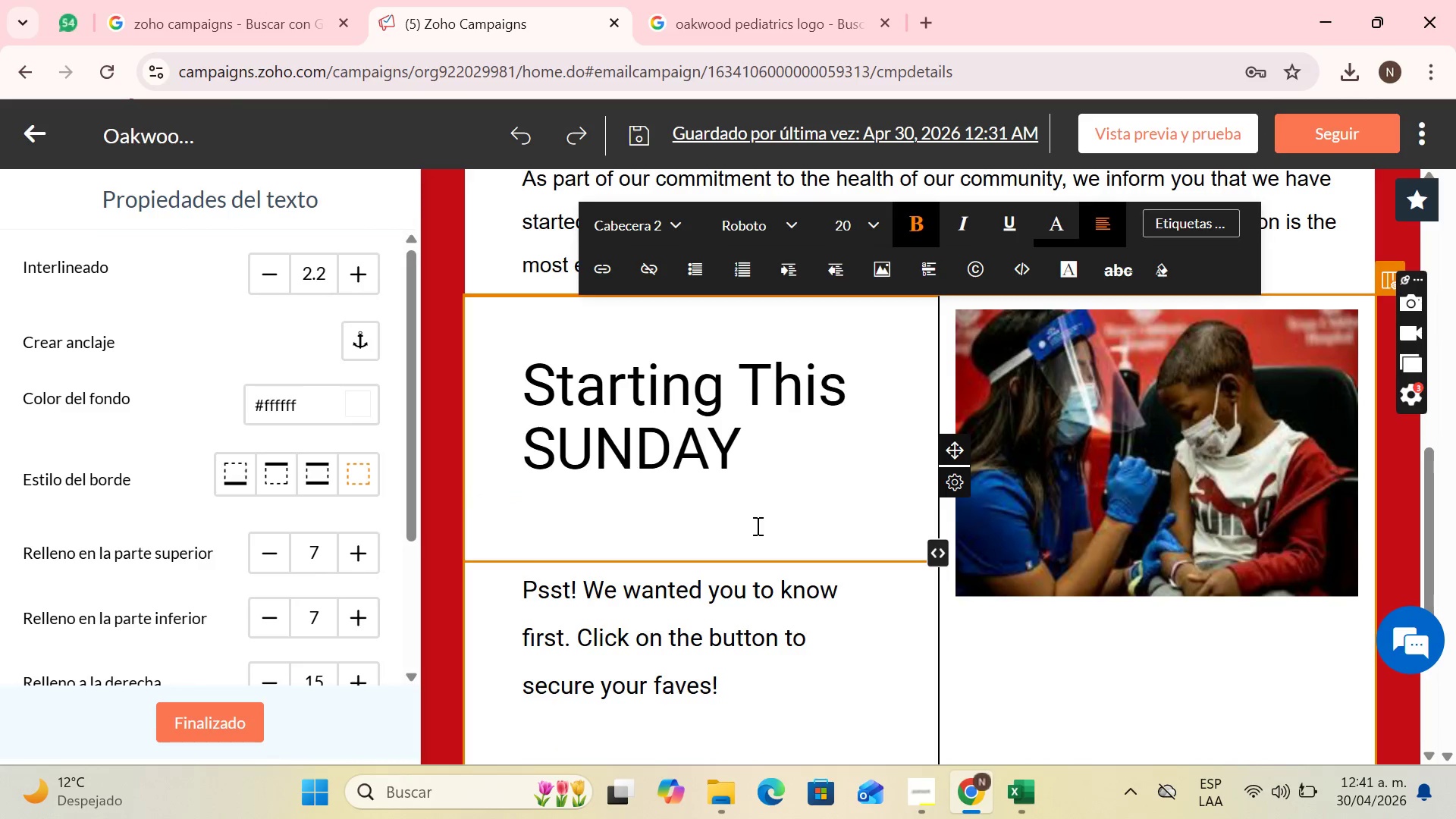 
left_click([855, 228])
 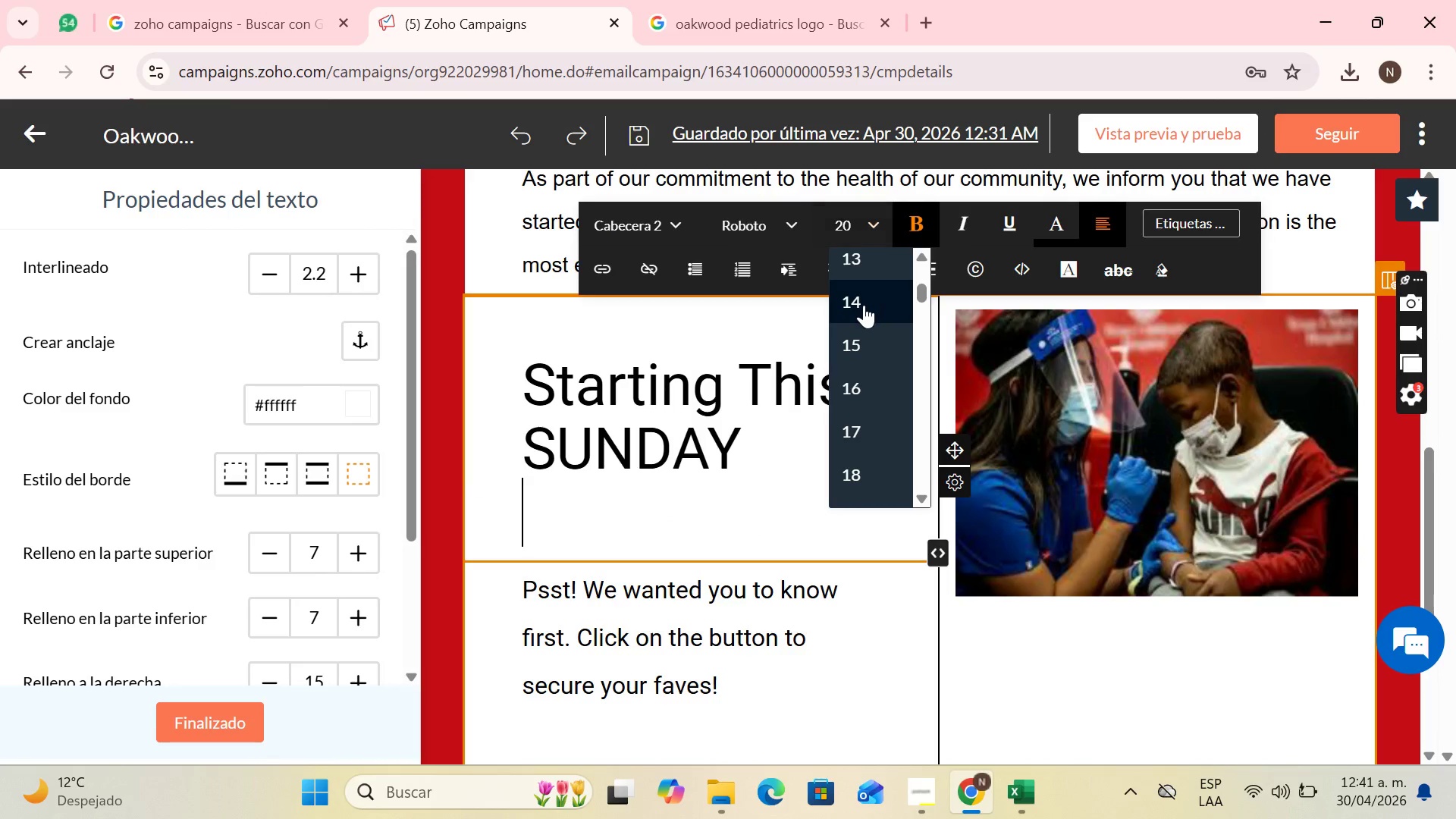 
scroll: coordinate [864, 308], scroll_direction: up, amount: 2.0
 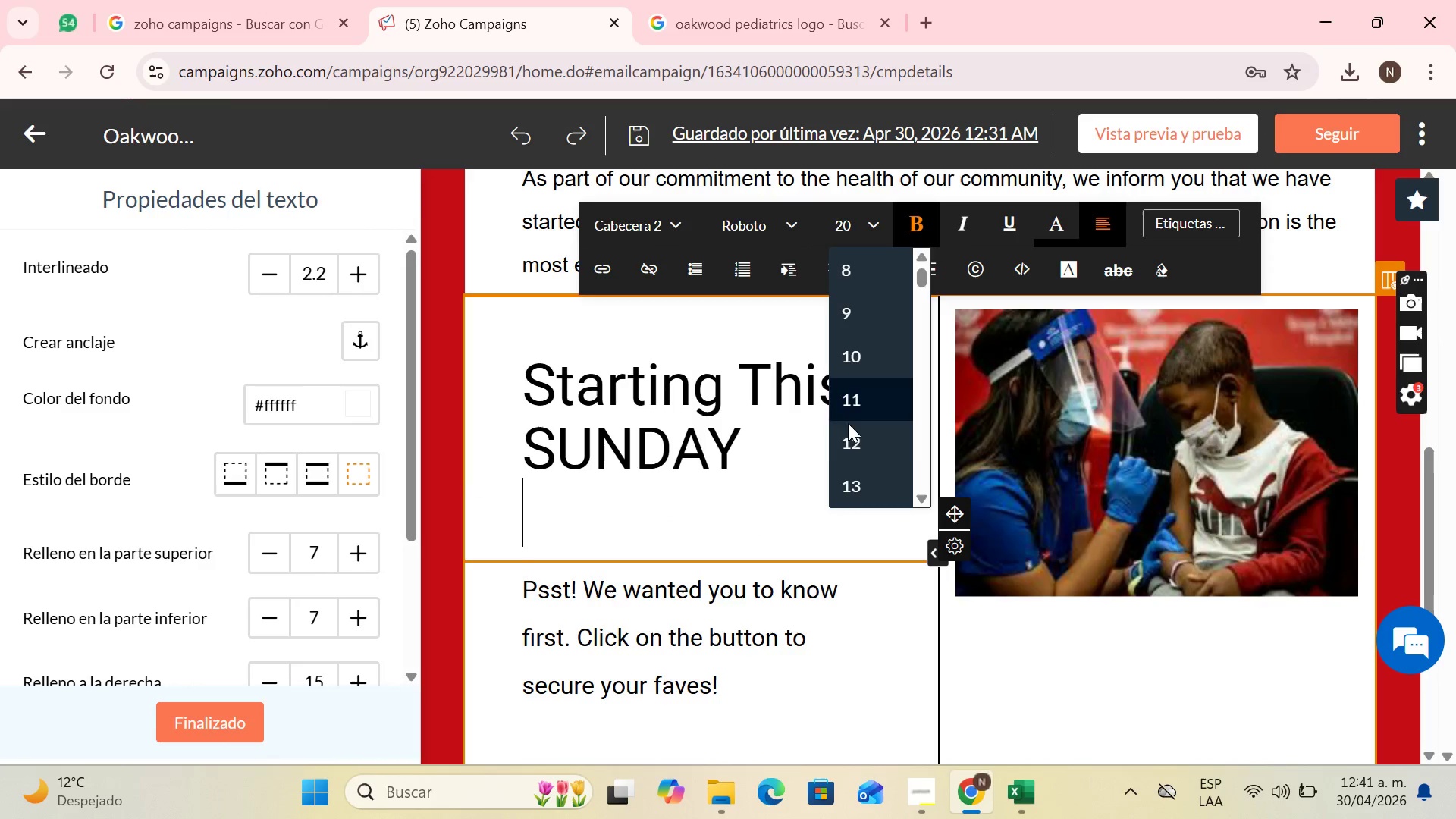 
left_click([852, 443])
 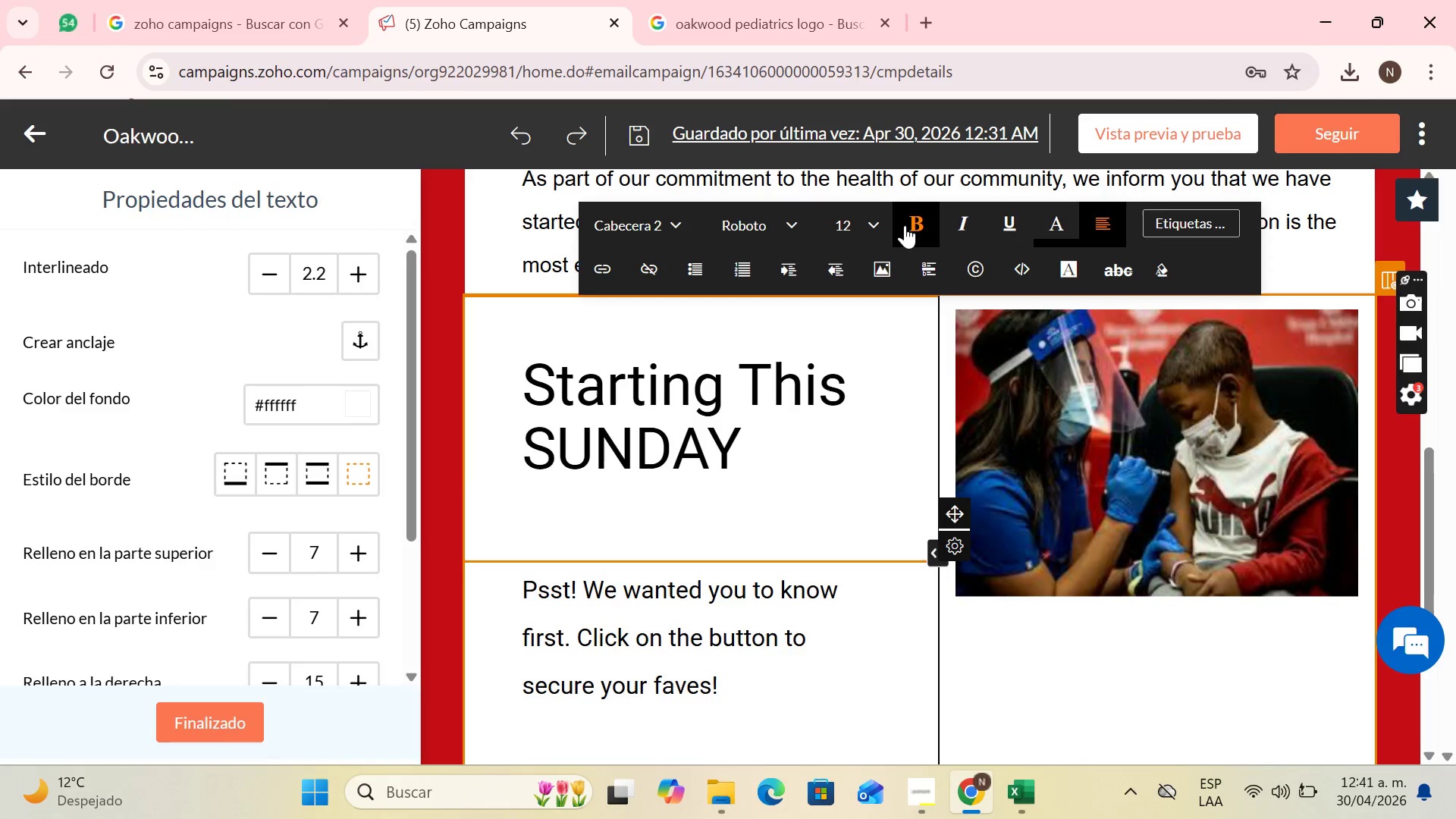 
left_click([905, 225])
 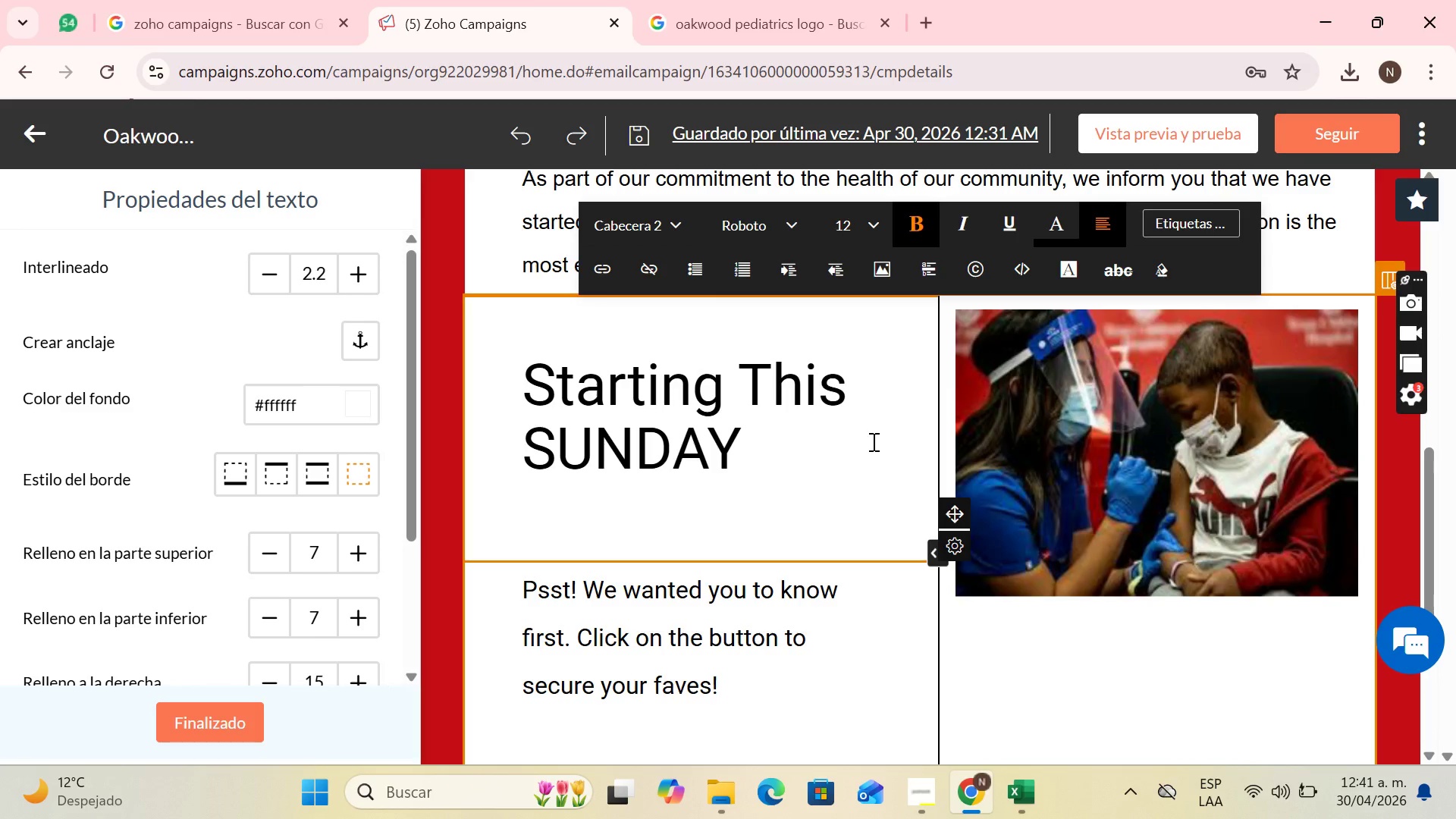 
wait(15.27)
 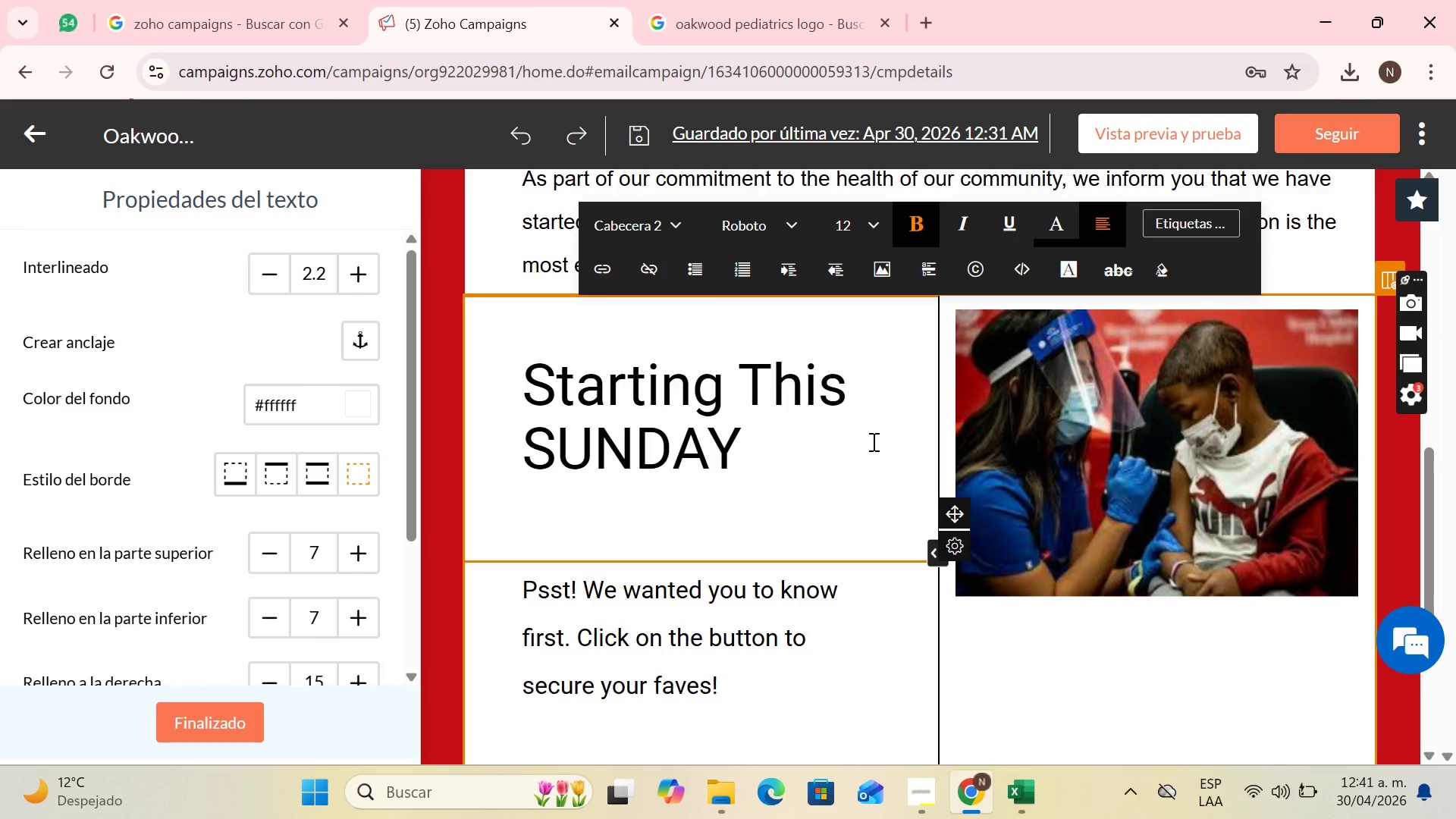 
key(W)
 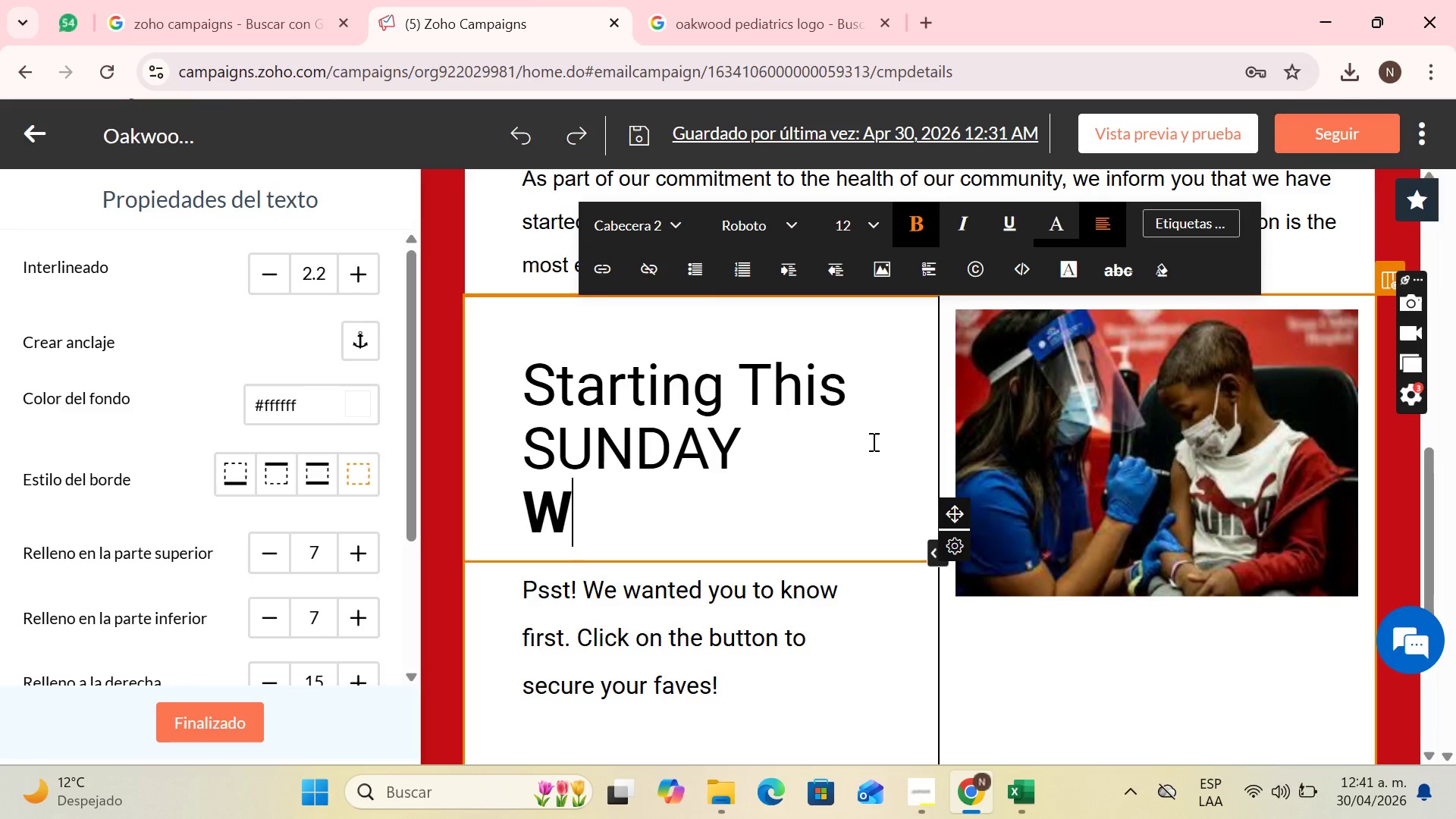 
key(CapsLock)
 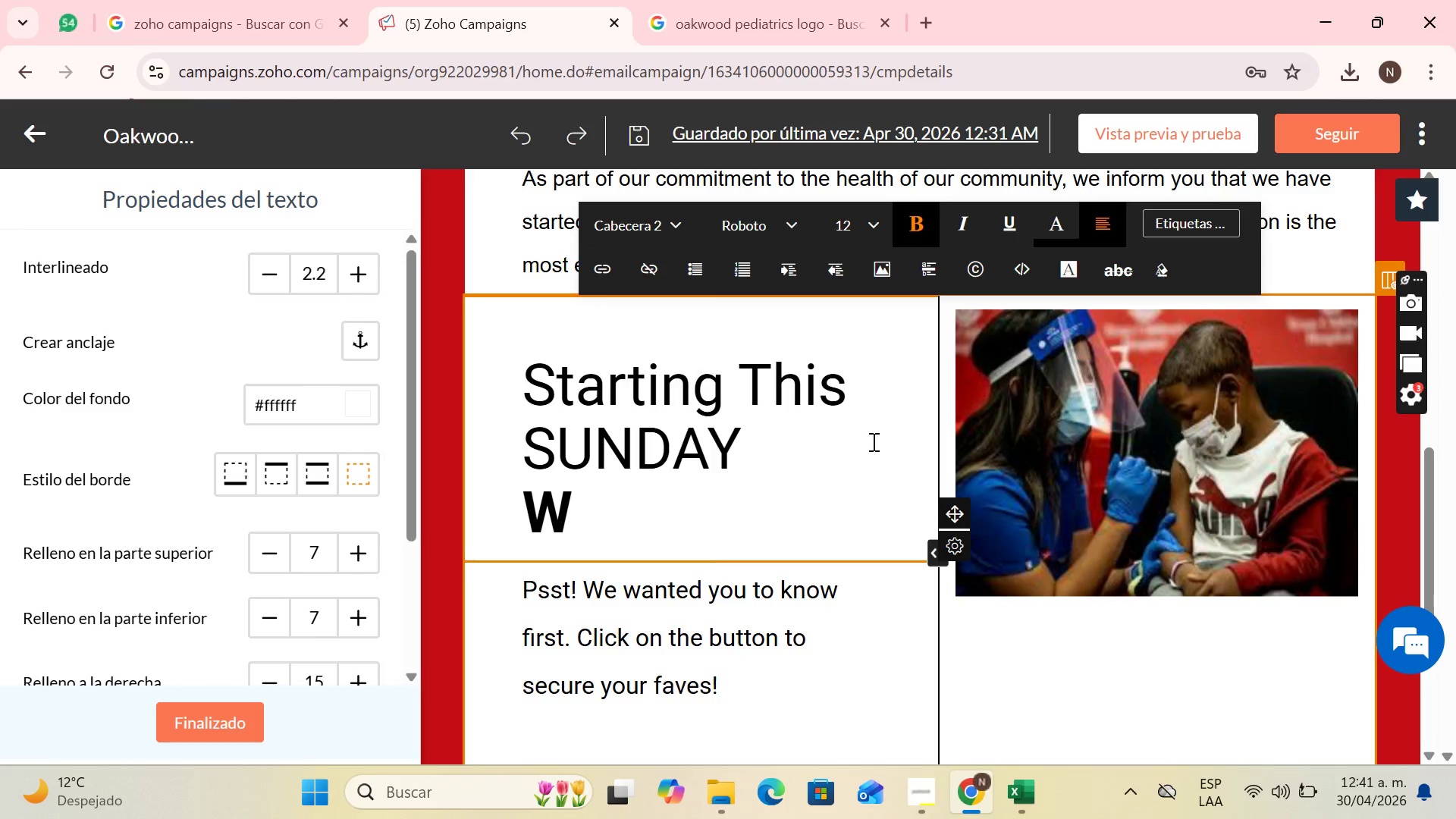 
key(Backspace)
 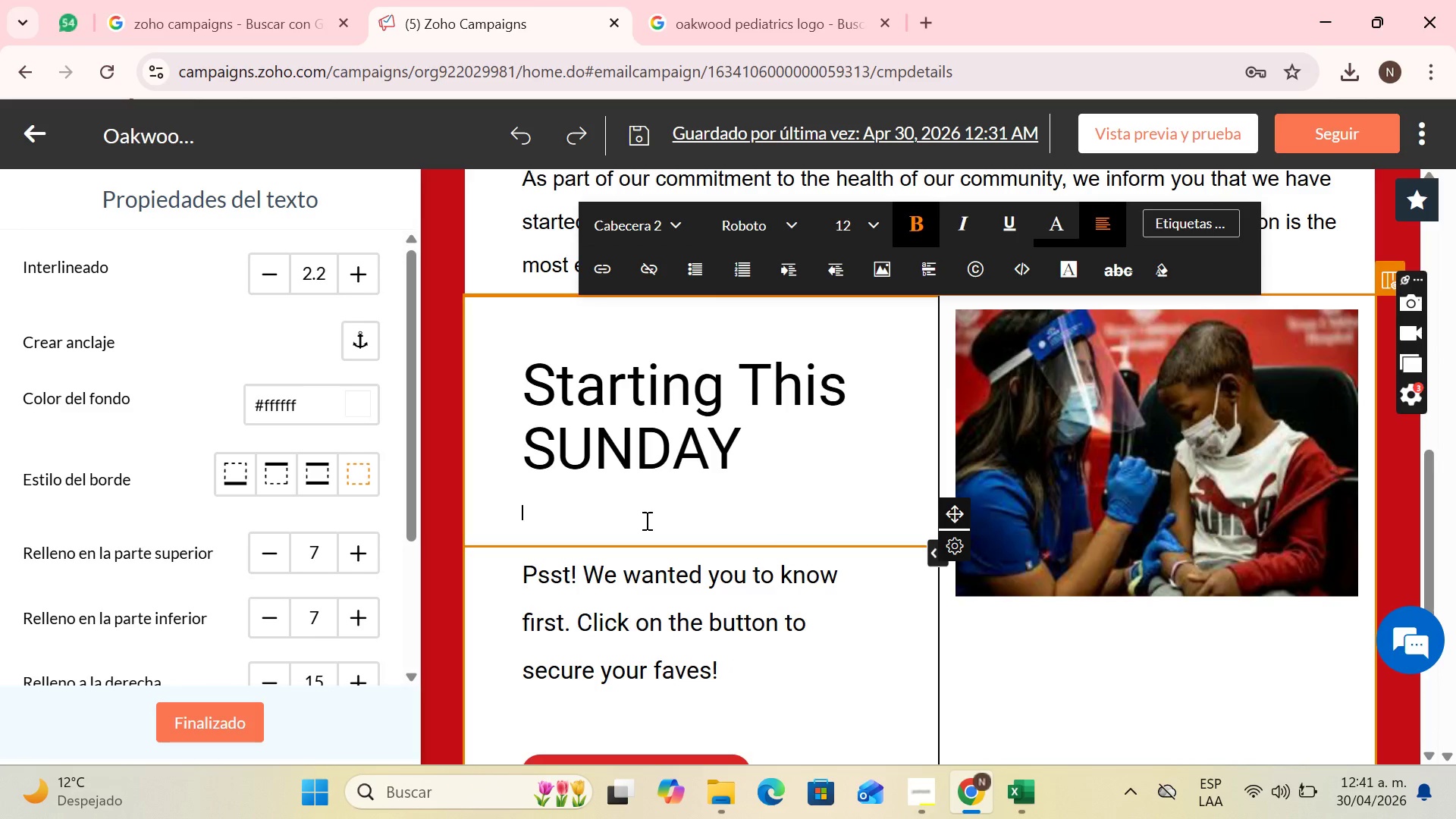 
key(CapsLock)
 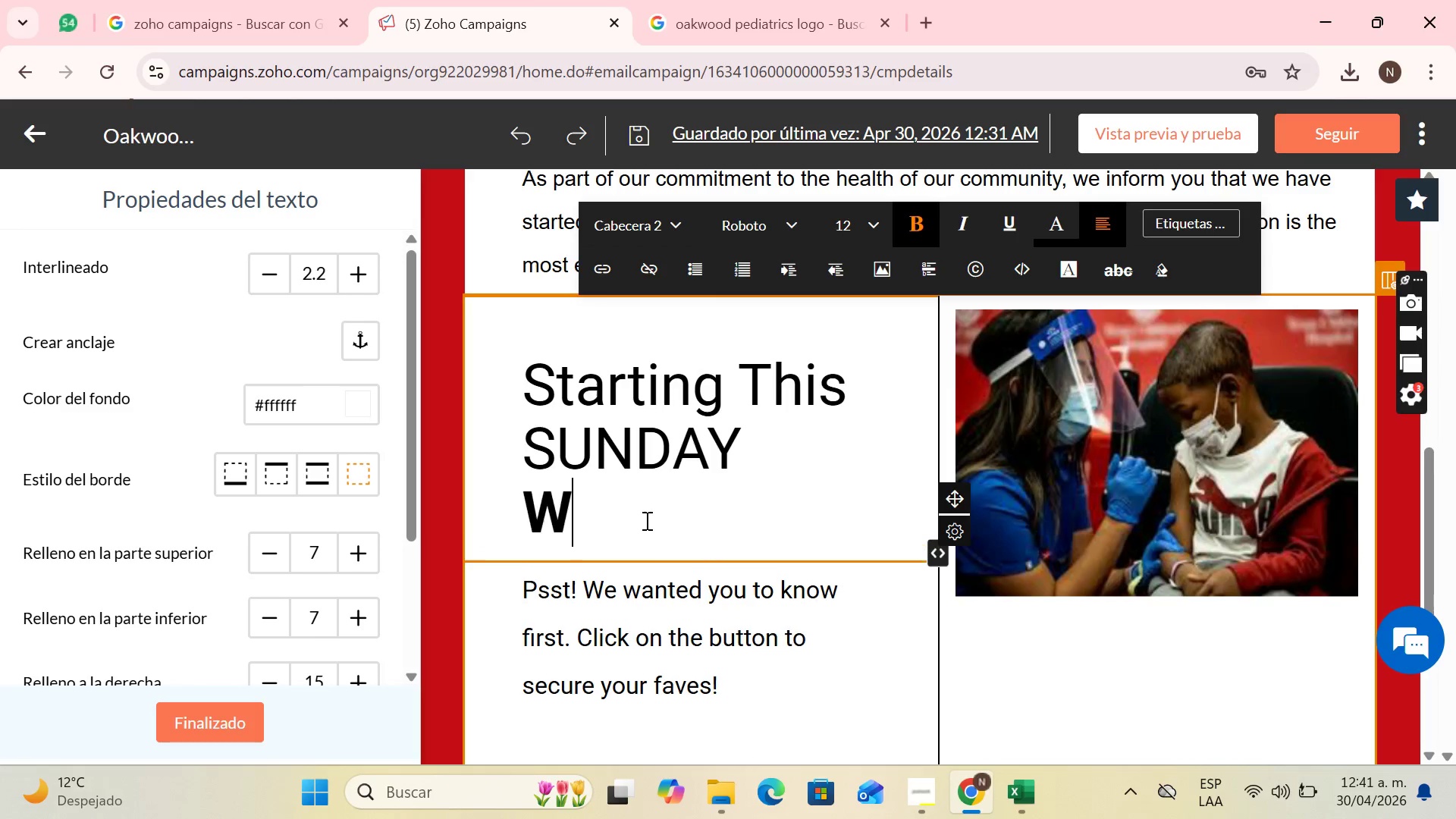 
key(W)
 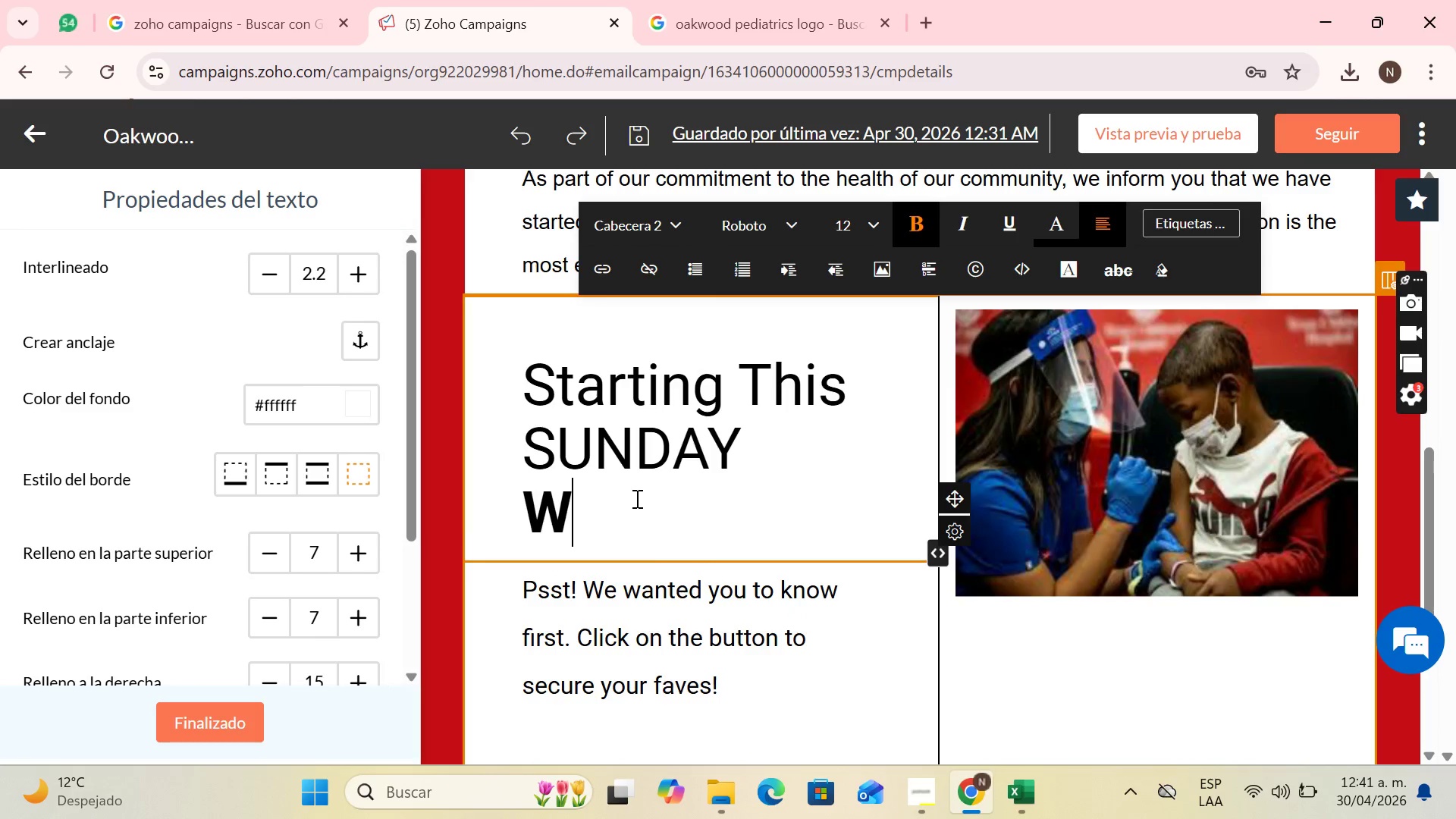 
key(W)
 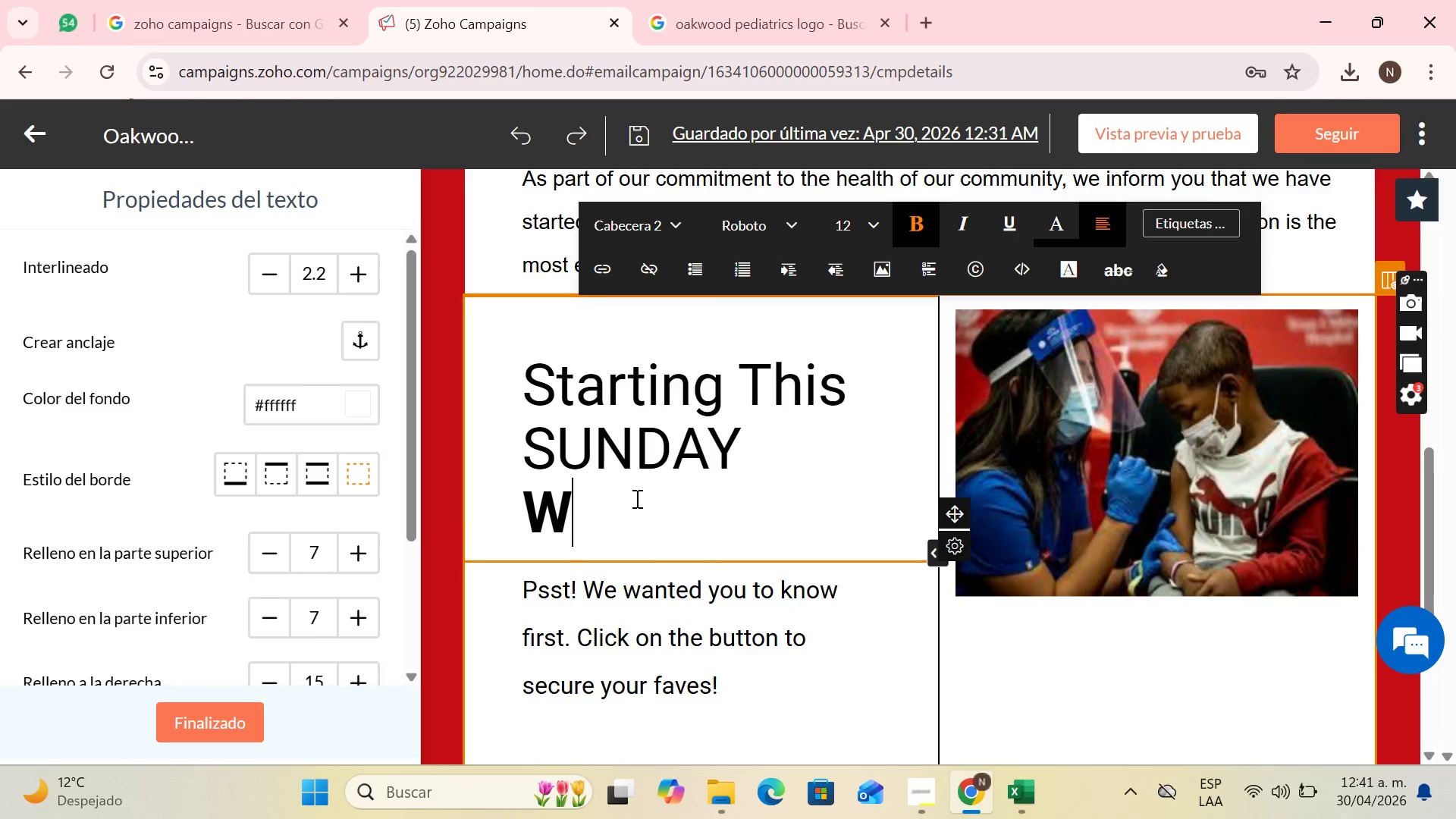 
key(Backspace)
 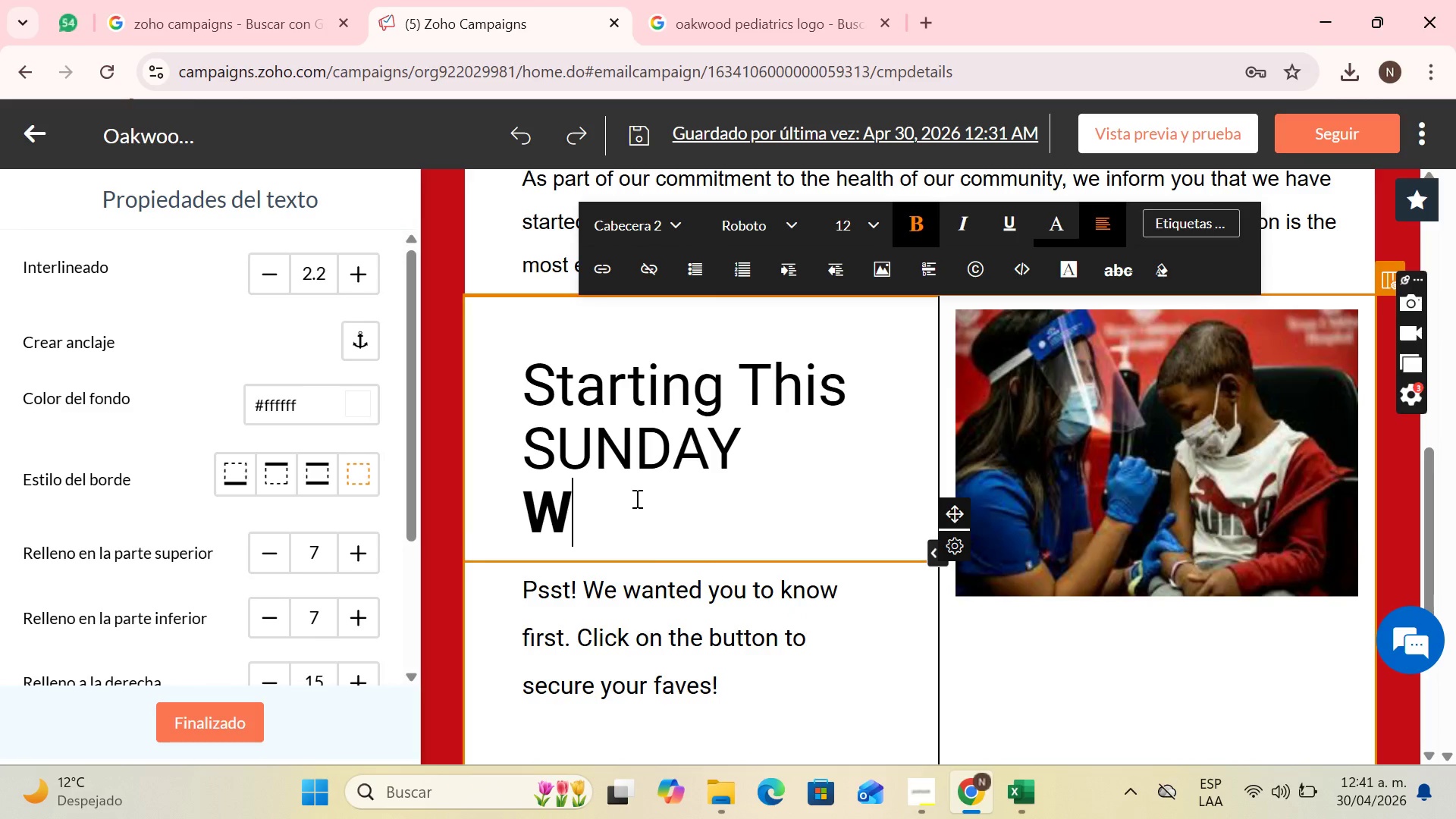 
key(Backspace)
 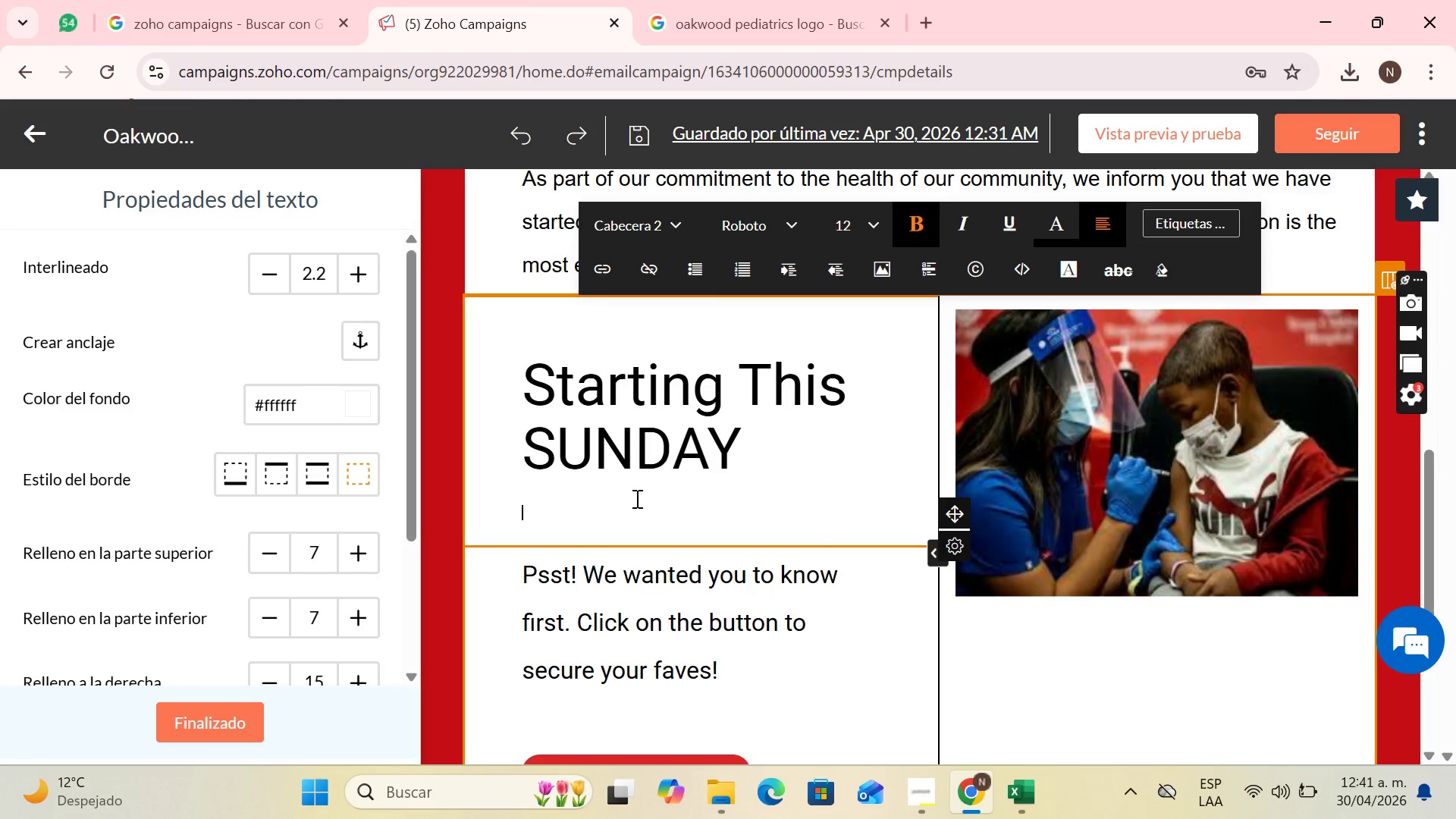 
key(CapsLock)
 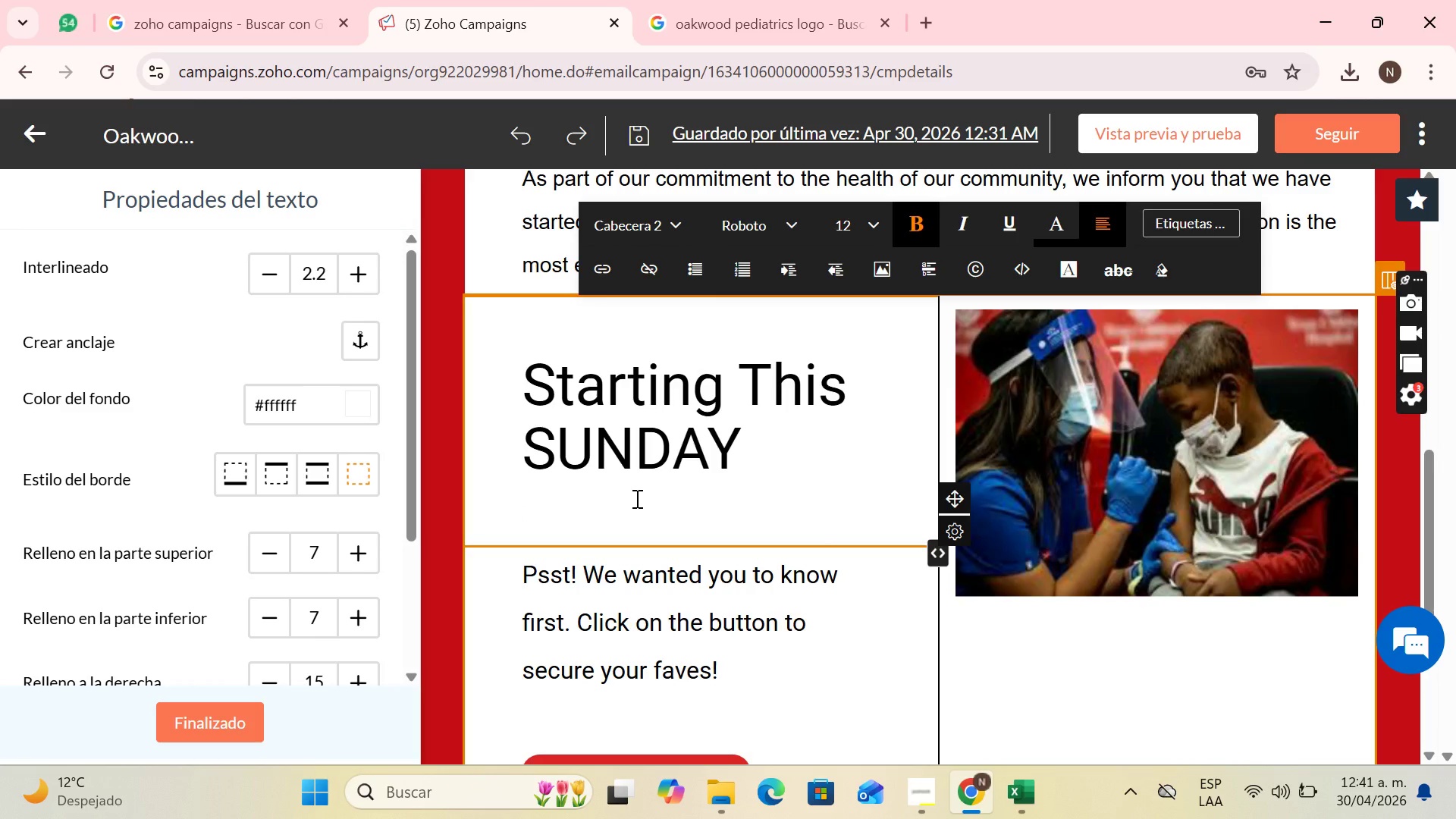 
key(CapsLock)
 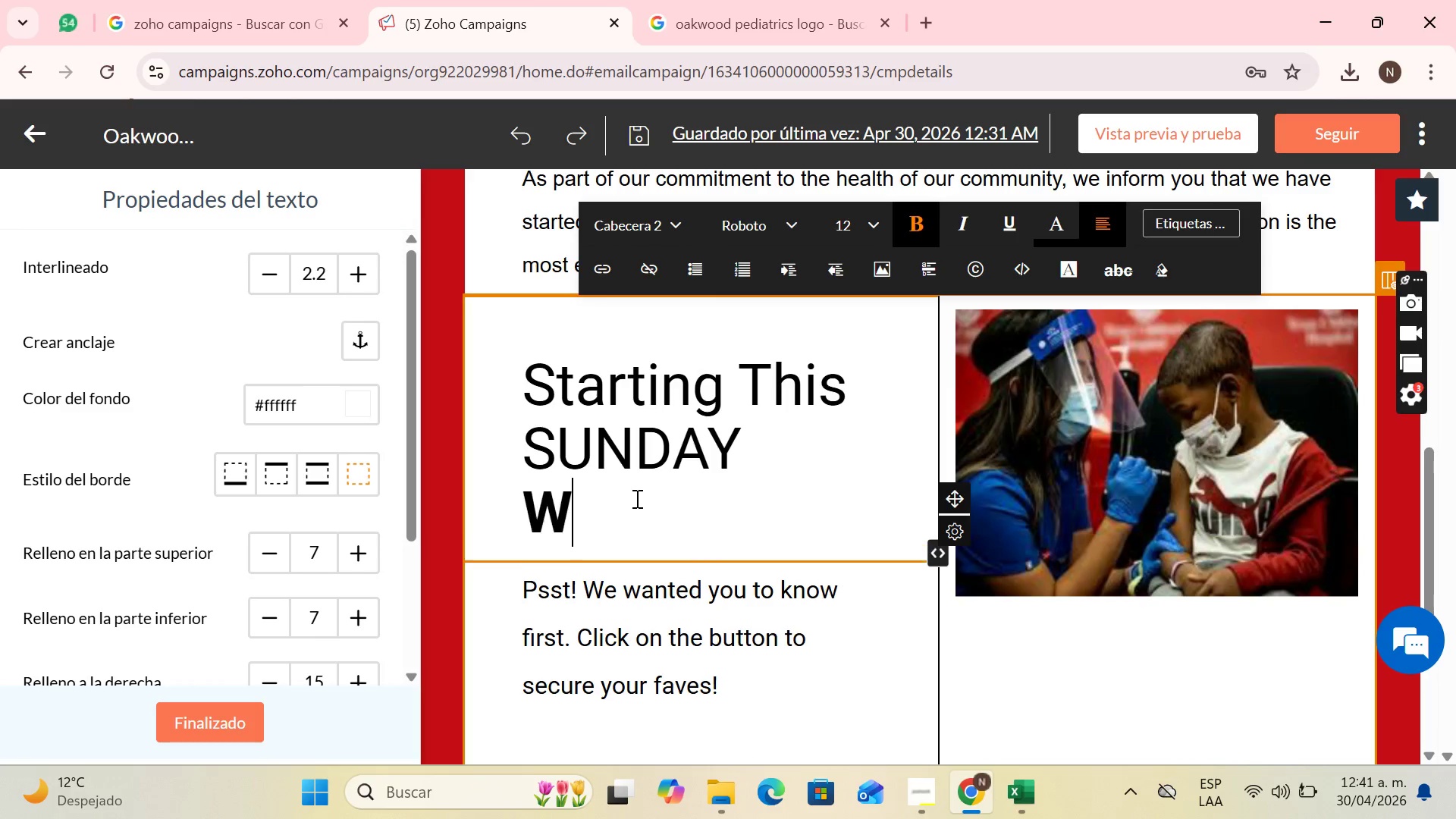 
key(W)
 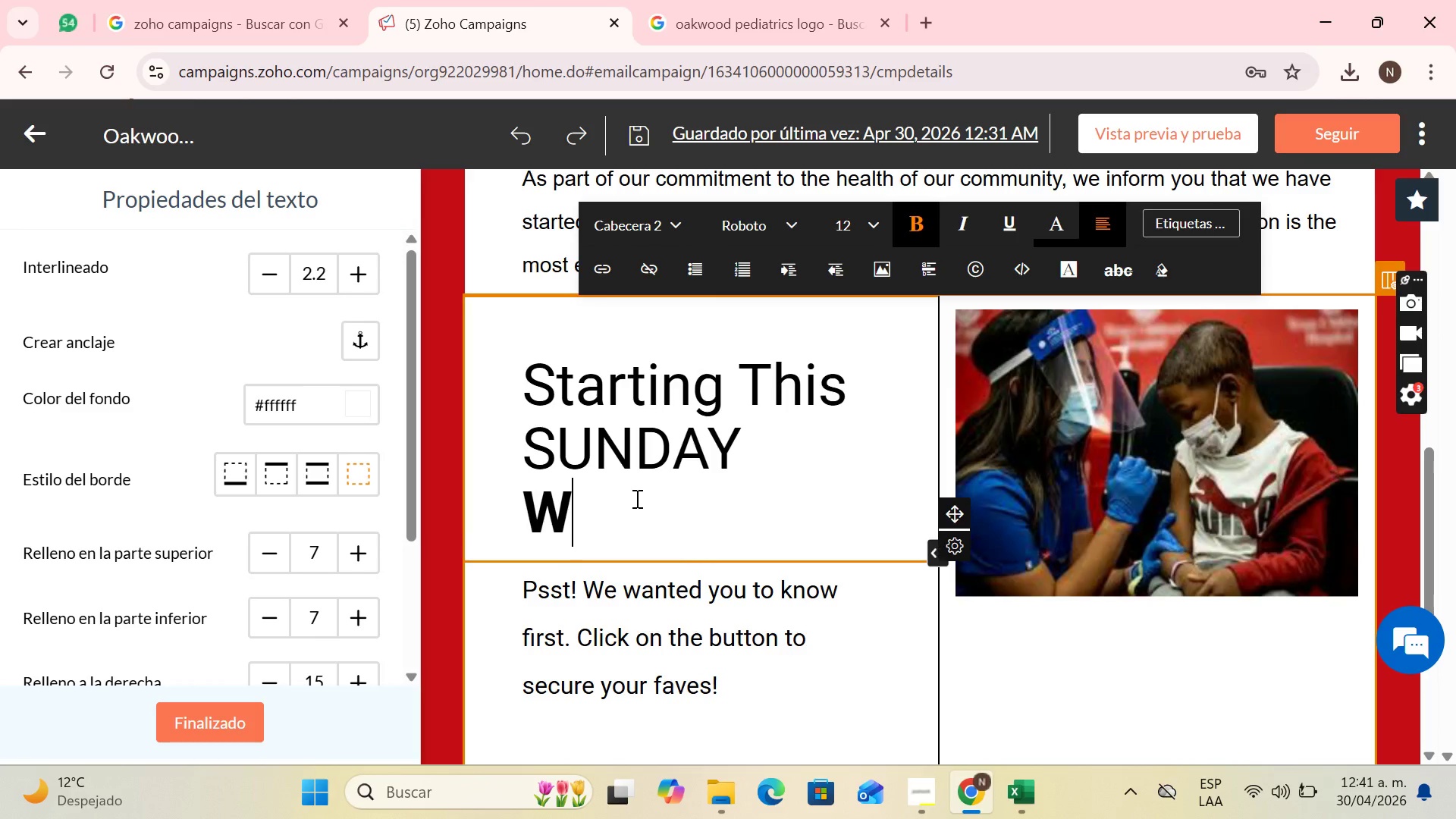 
key(CapsLock)
 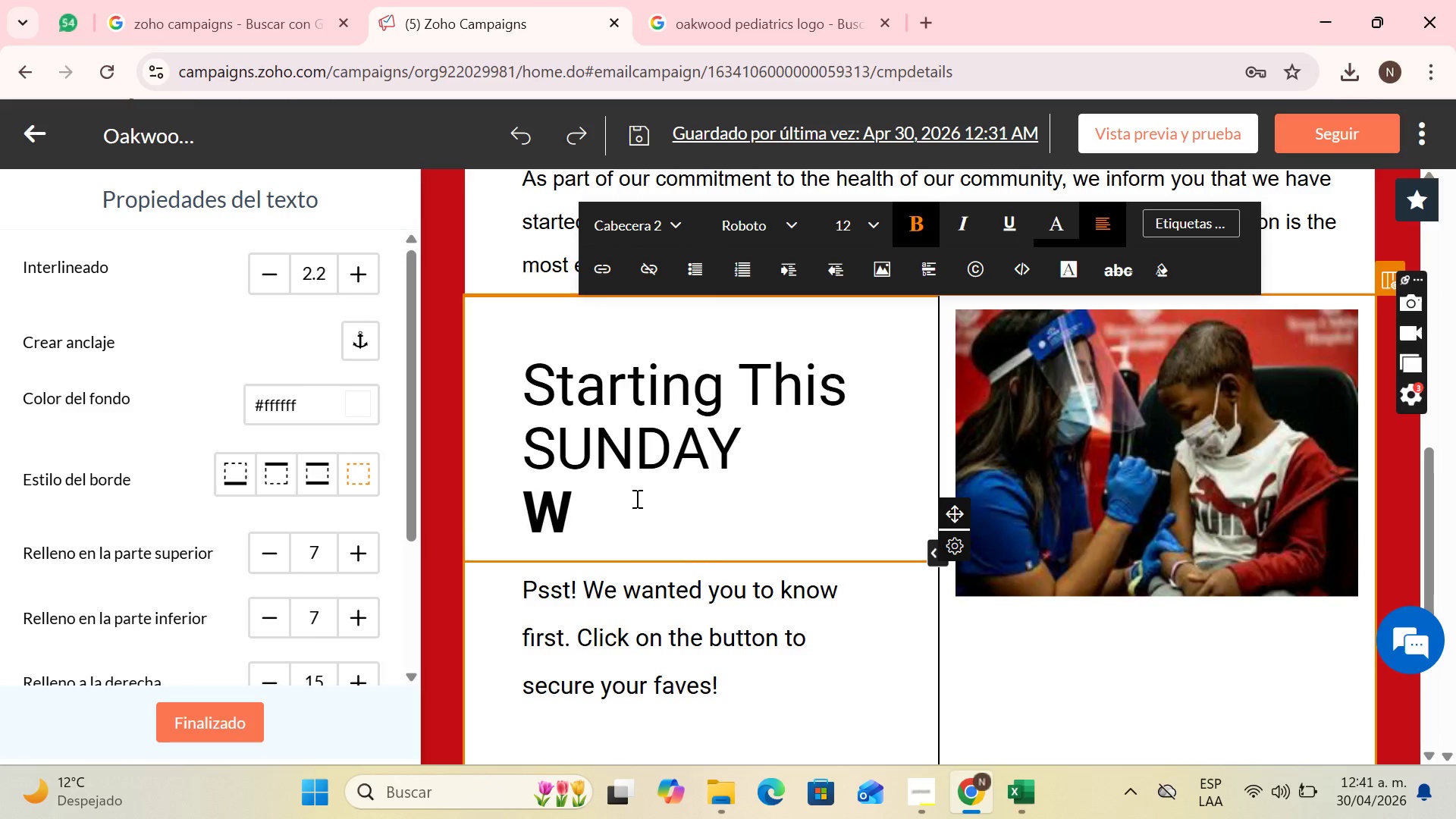 
key(CapsLock)
 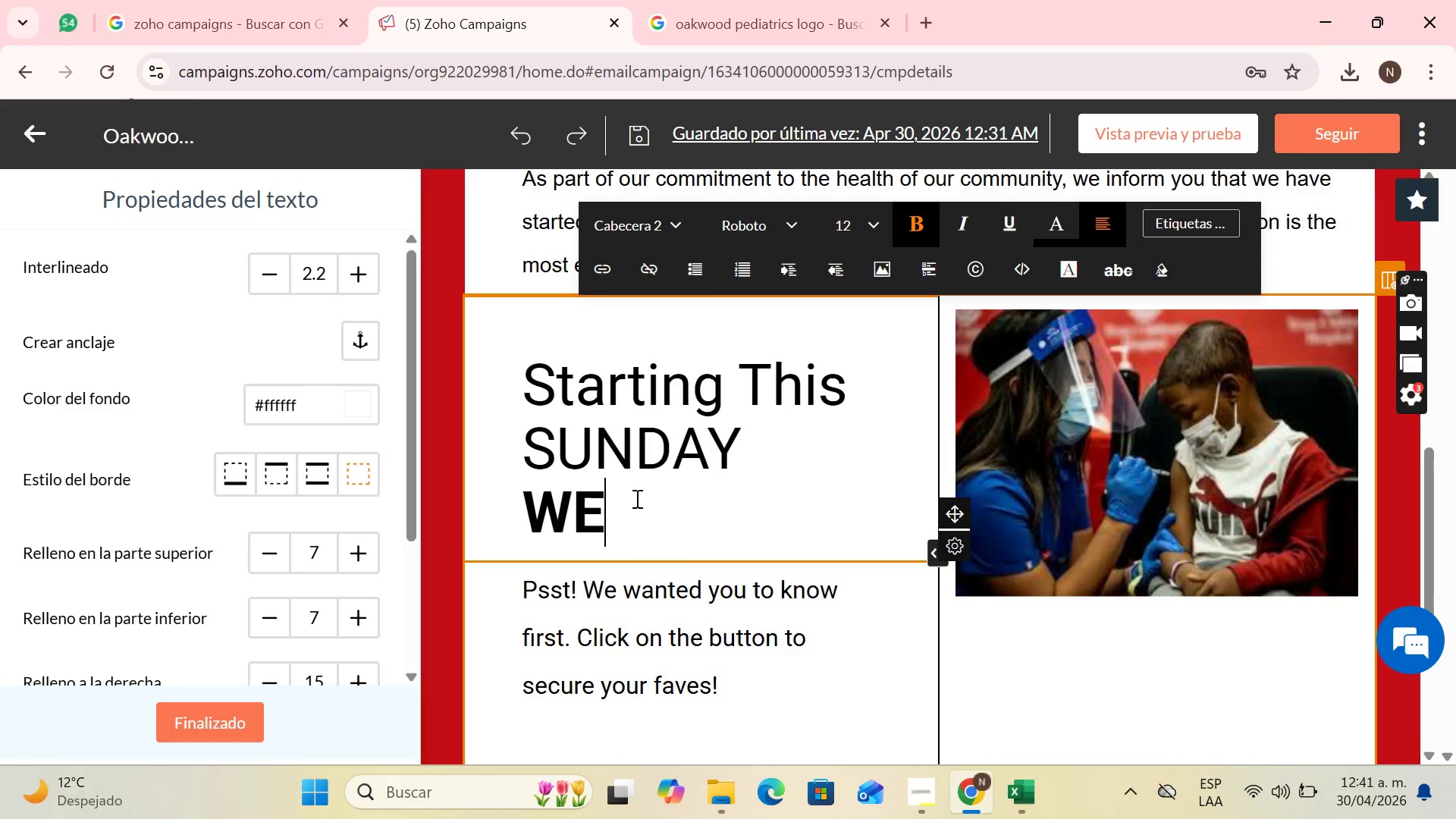 
key(E)
 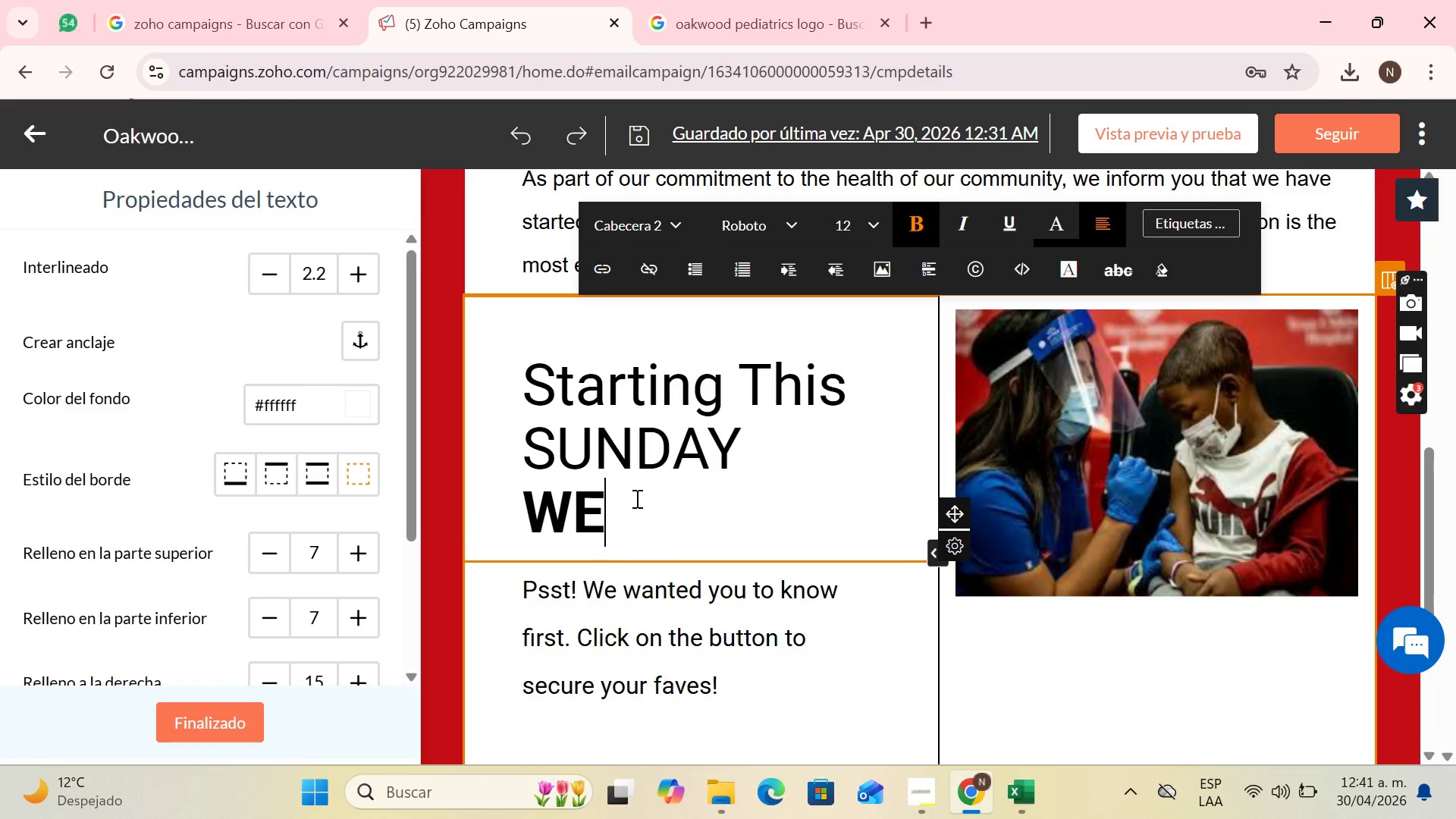 
key(Space)
 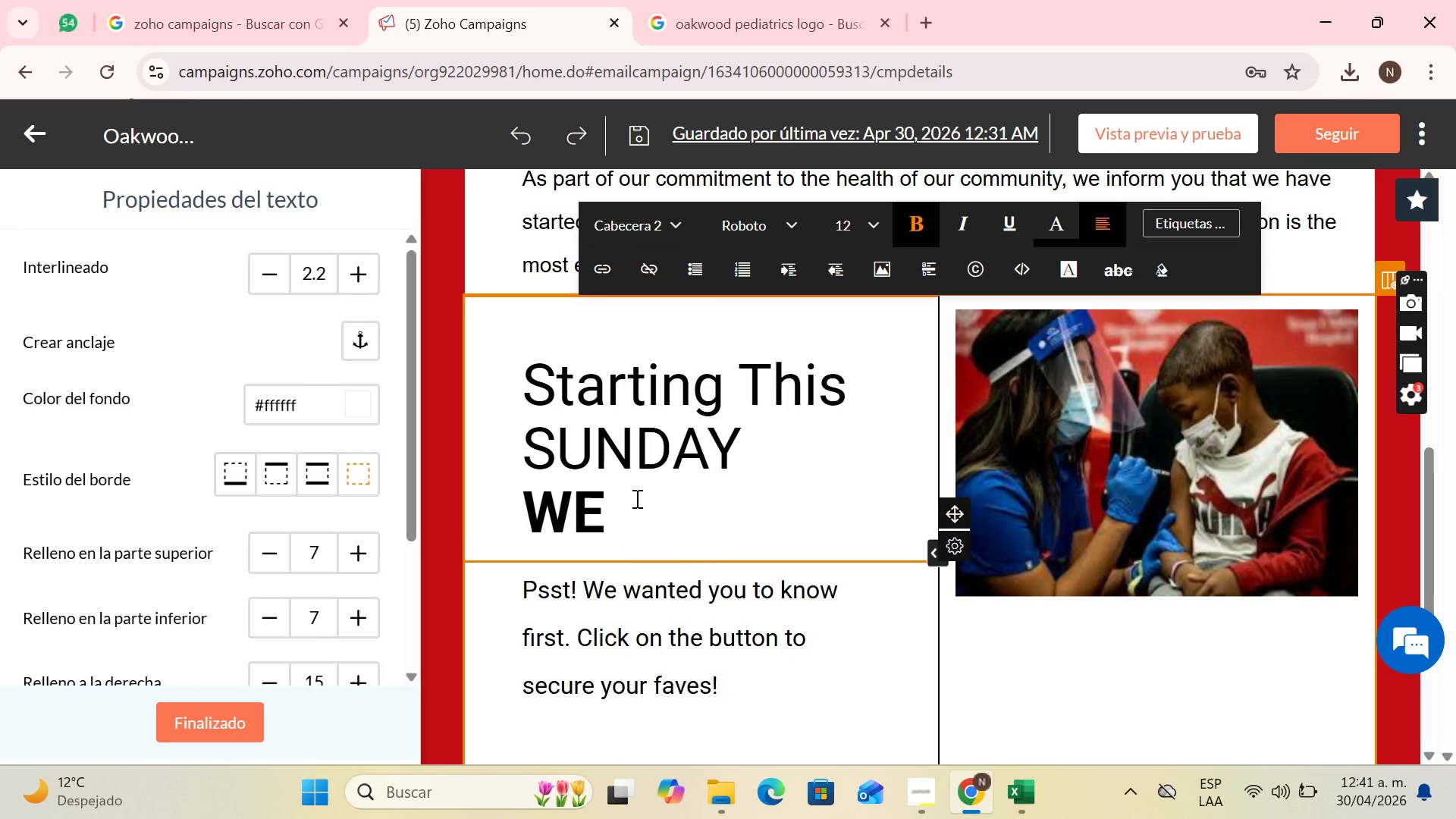 
key(Backspace)
 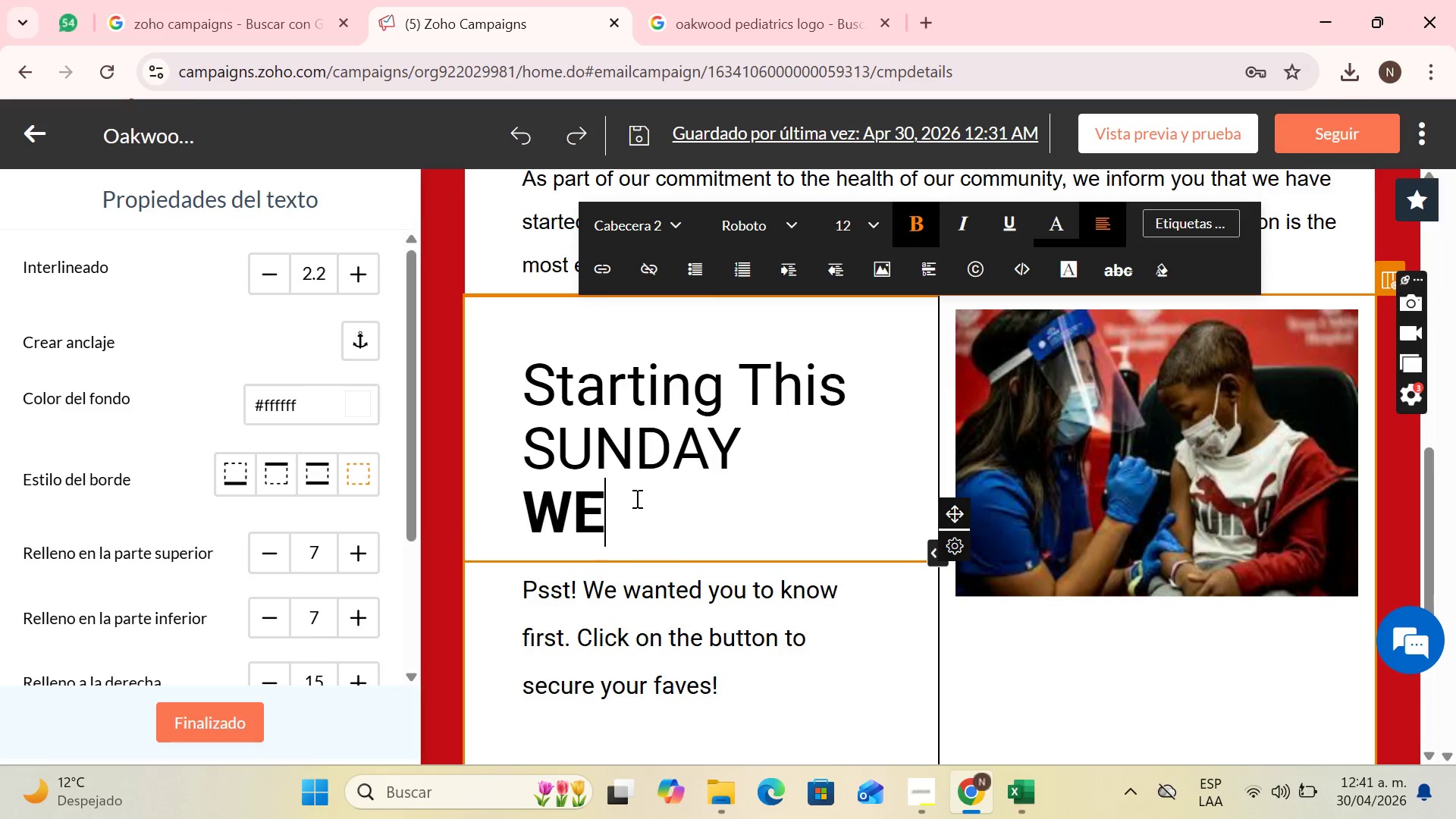 
key(CapsLock)
 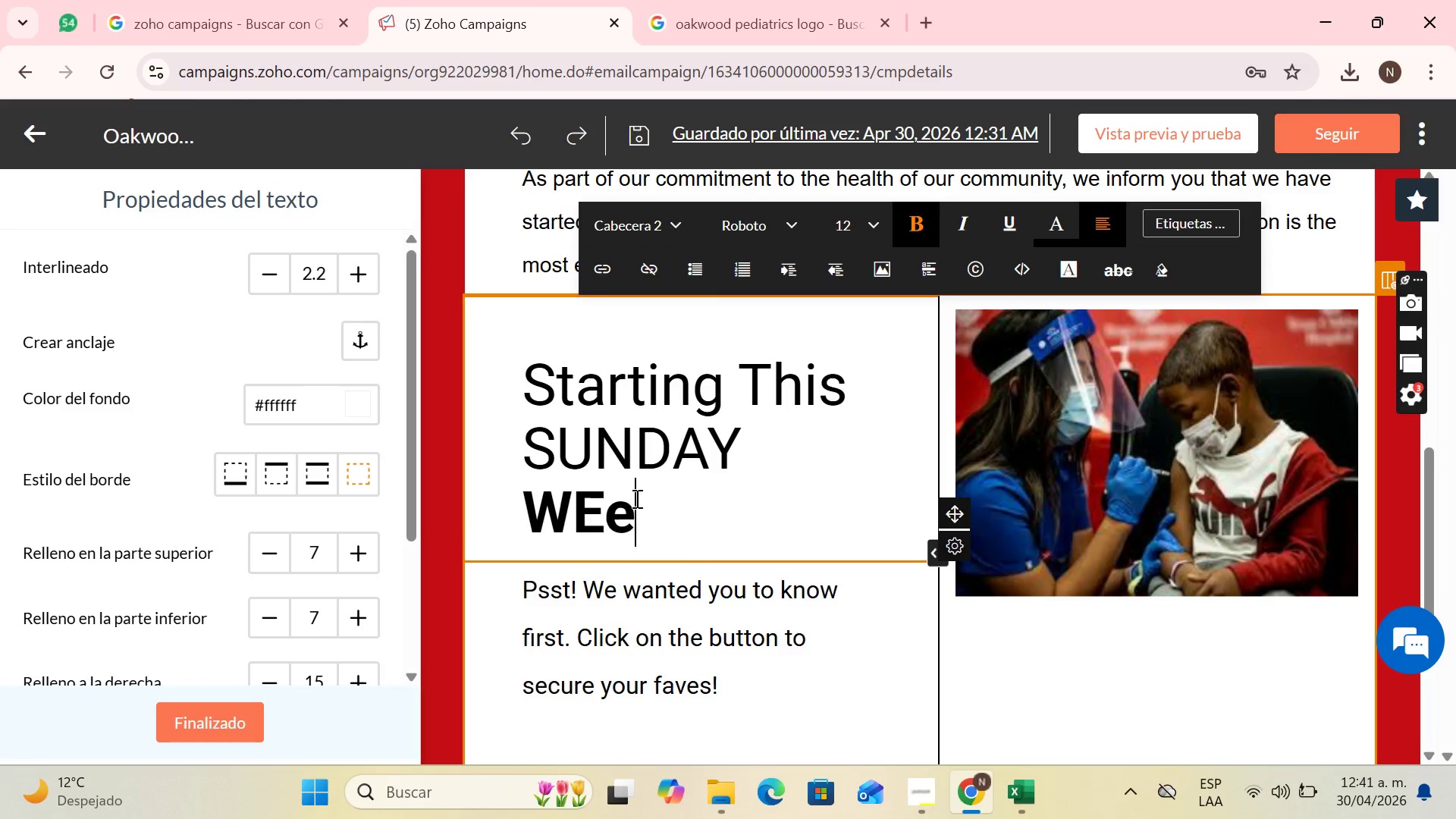 
key(E)
 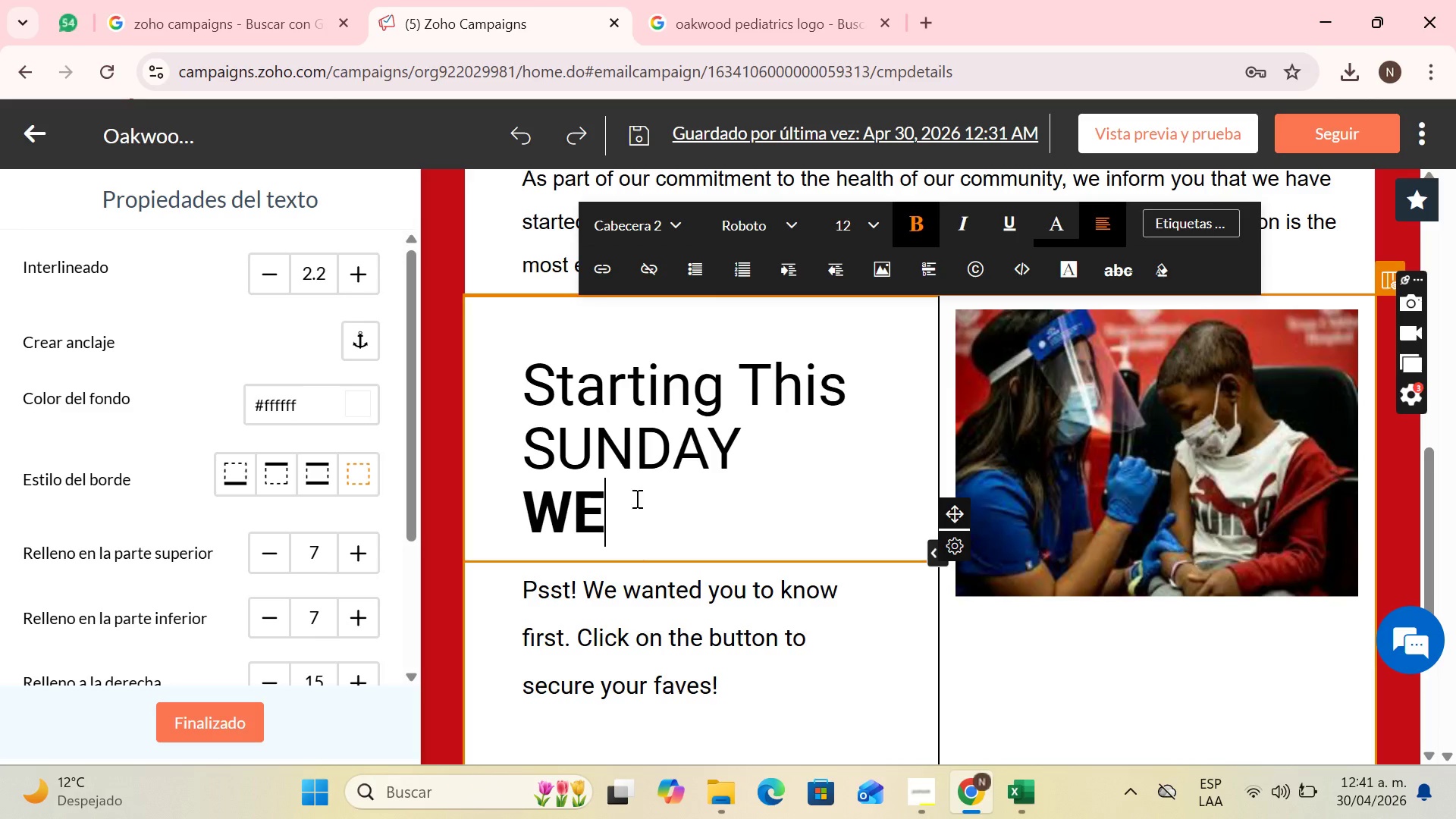 
key(Backspace)
 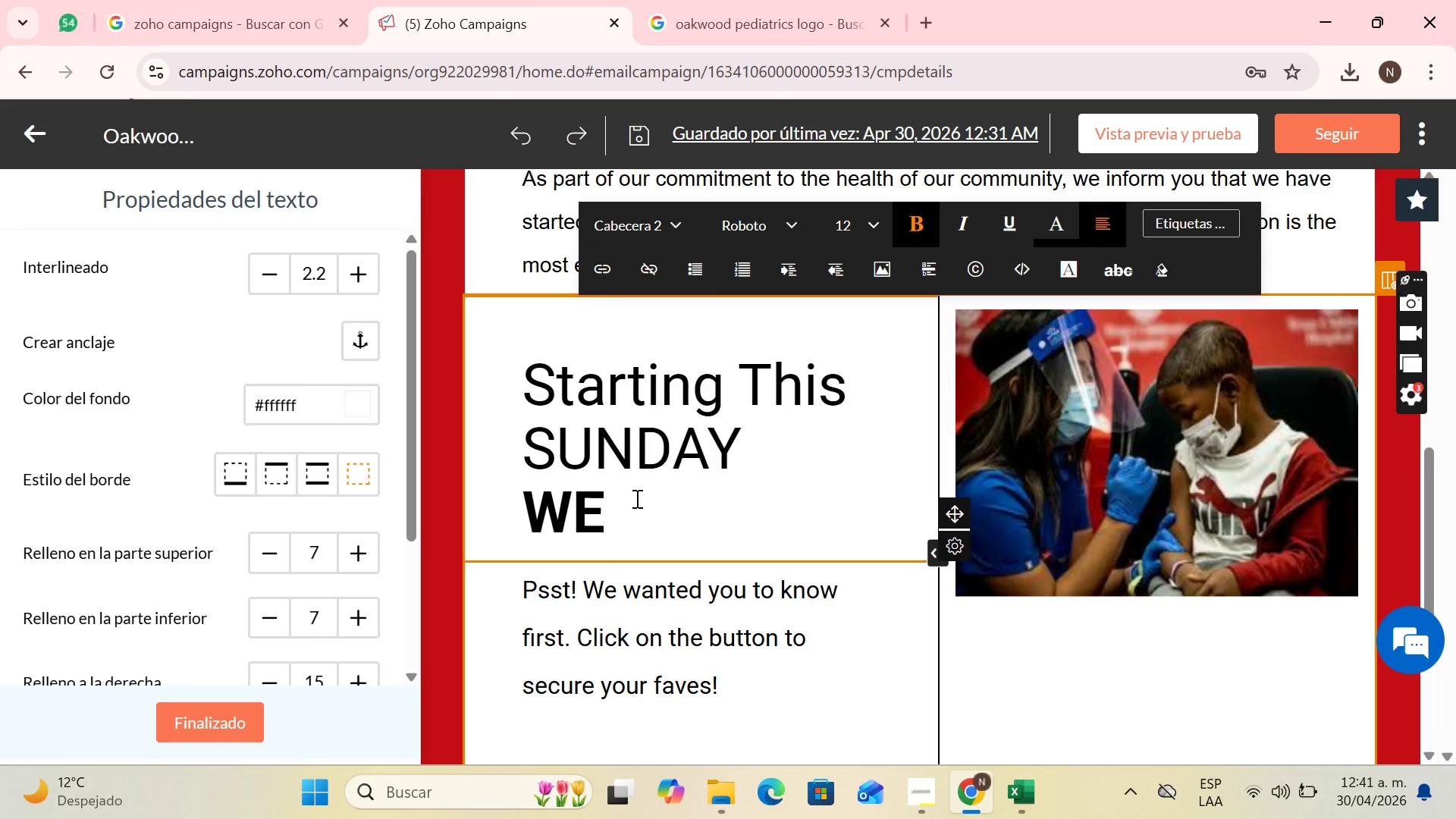 
key(Backspace)
 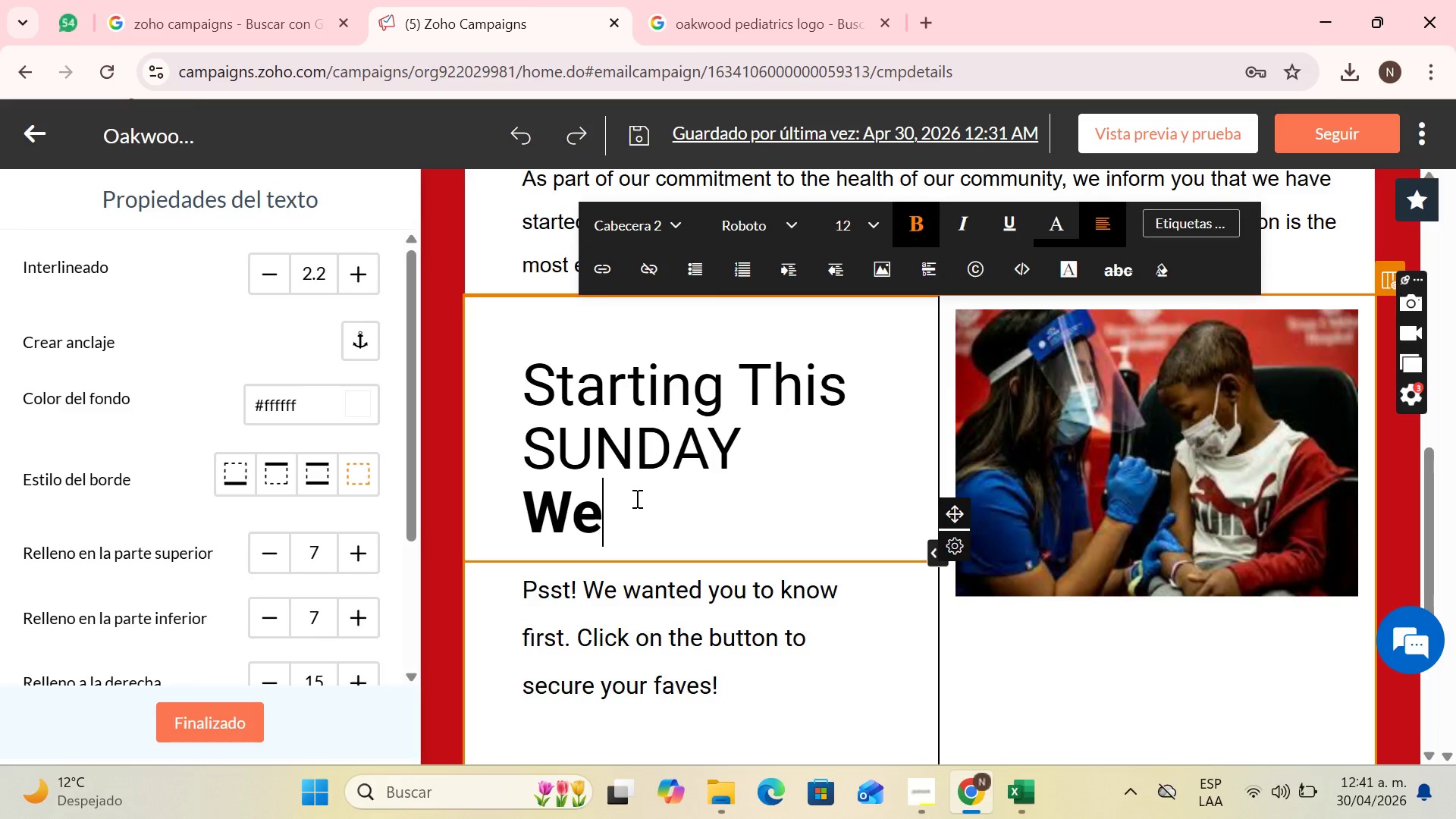 
key(E)
 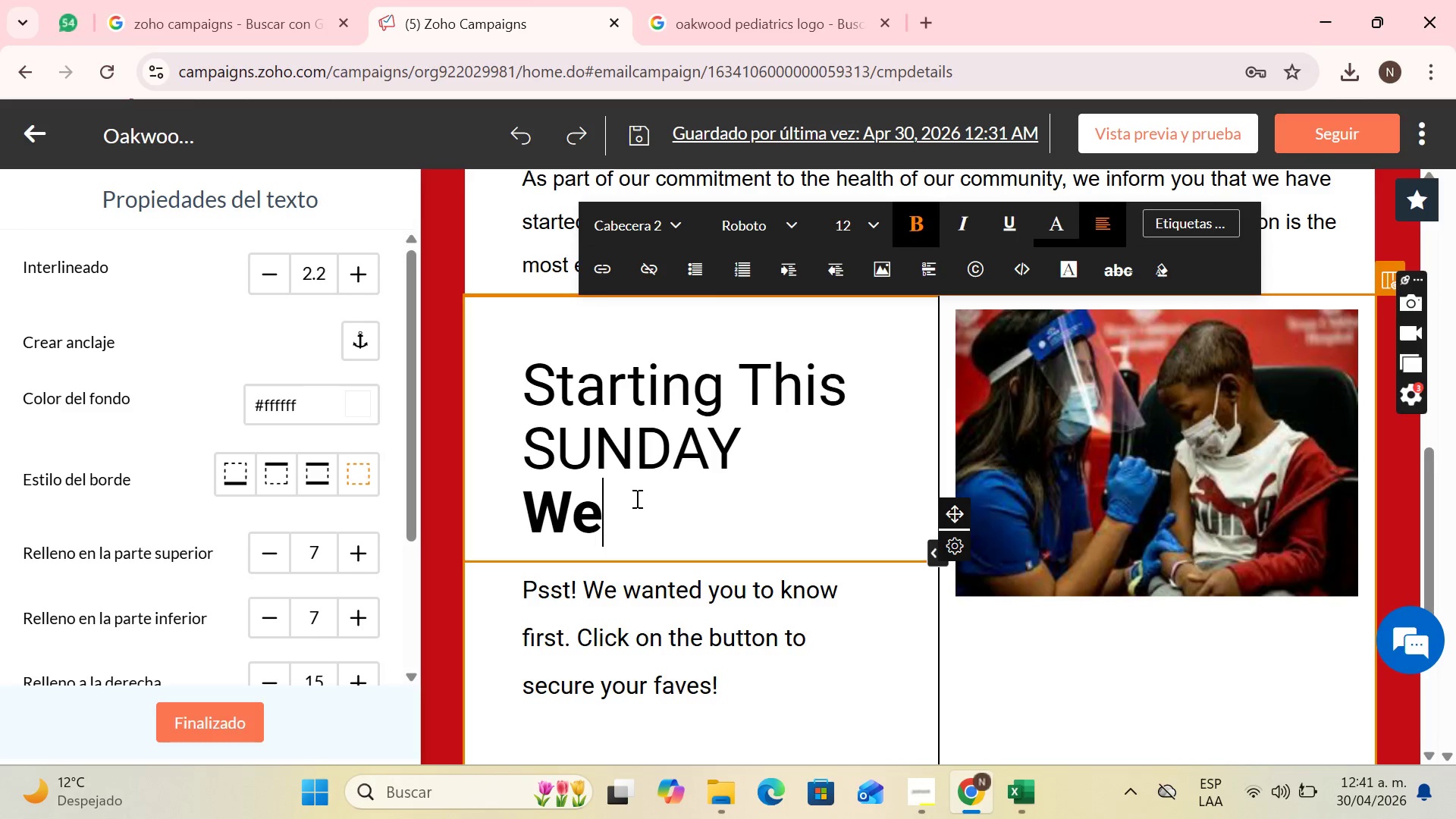 
key(Space)
 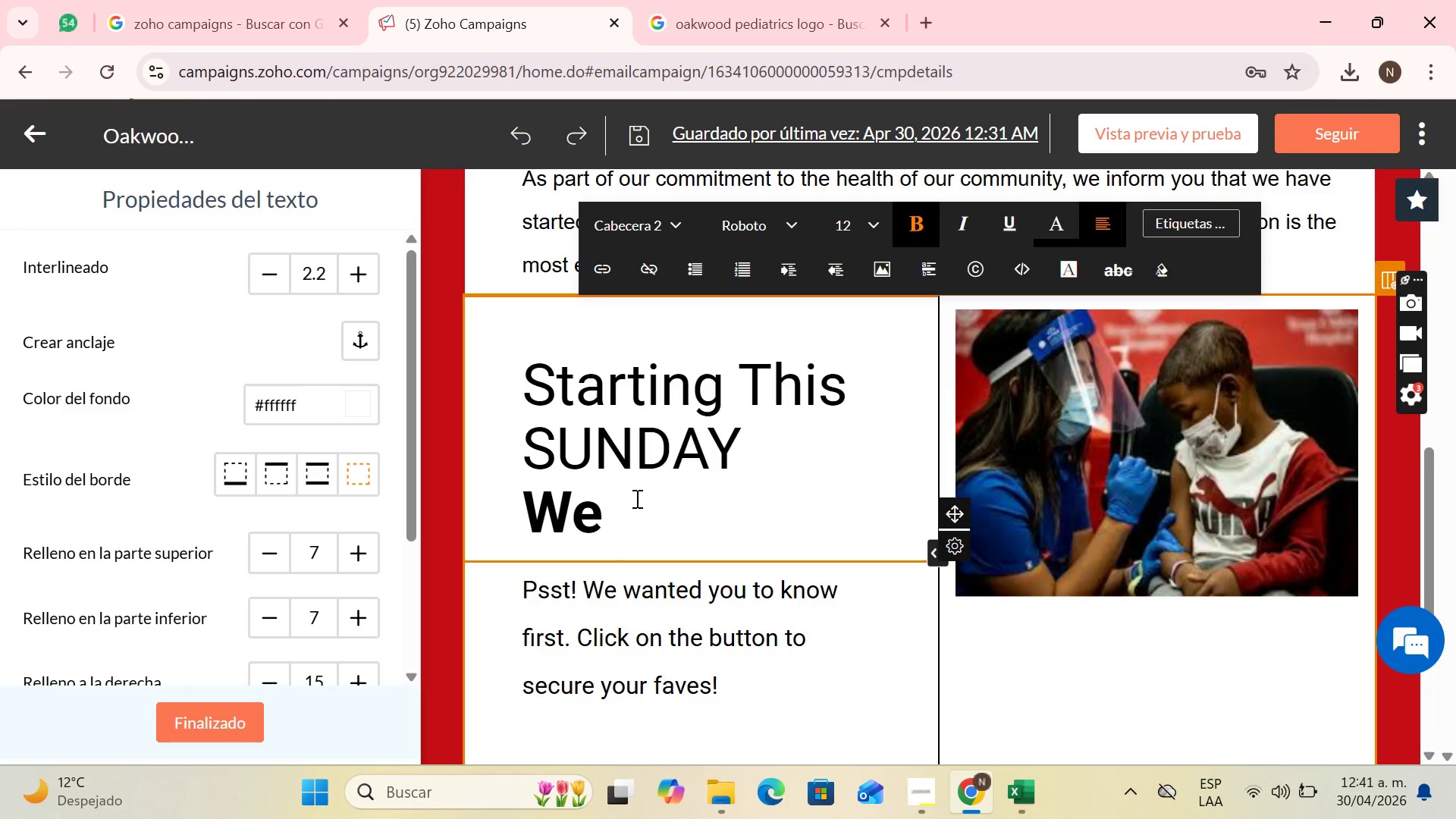 
type(will have extended specil)
key(Backspace)
type(al hours to facilitate the care of our patiente)
key(Backspace)
type(s)
 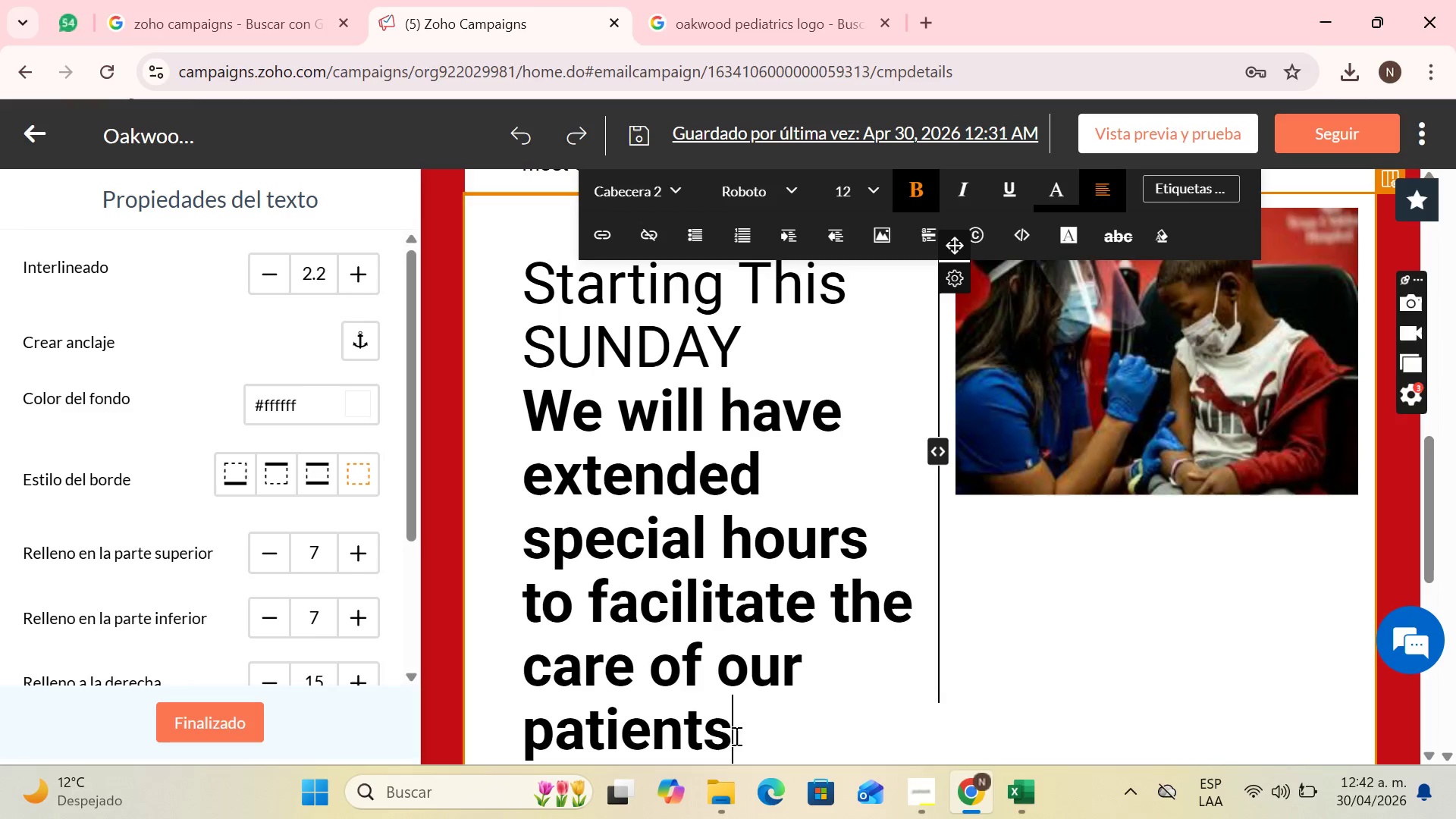 
left_click_drag(start_coordinate=[736, 743], to_coordinate=[523, 422])
 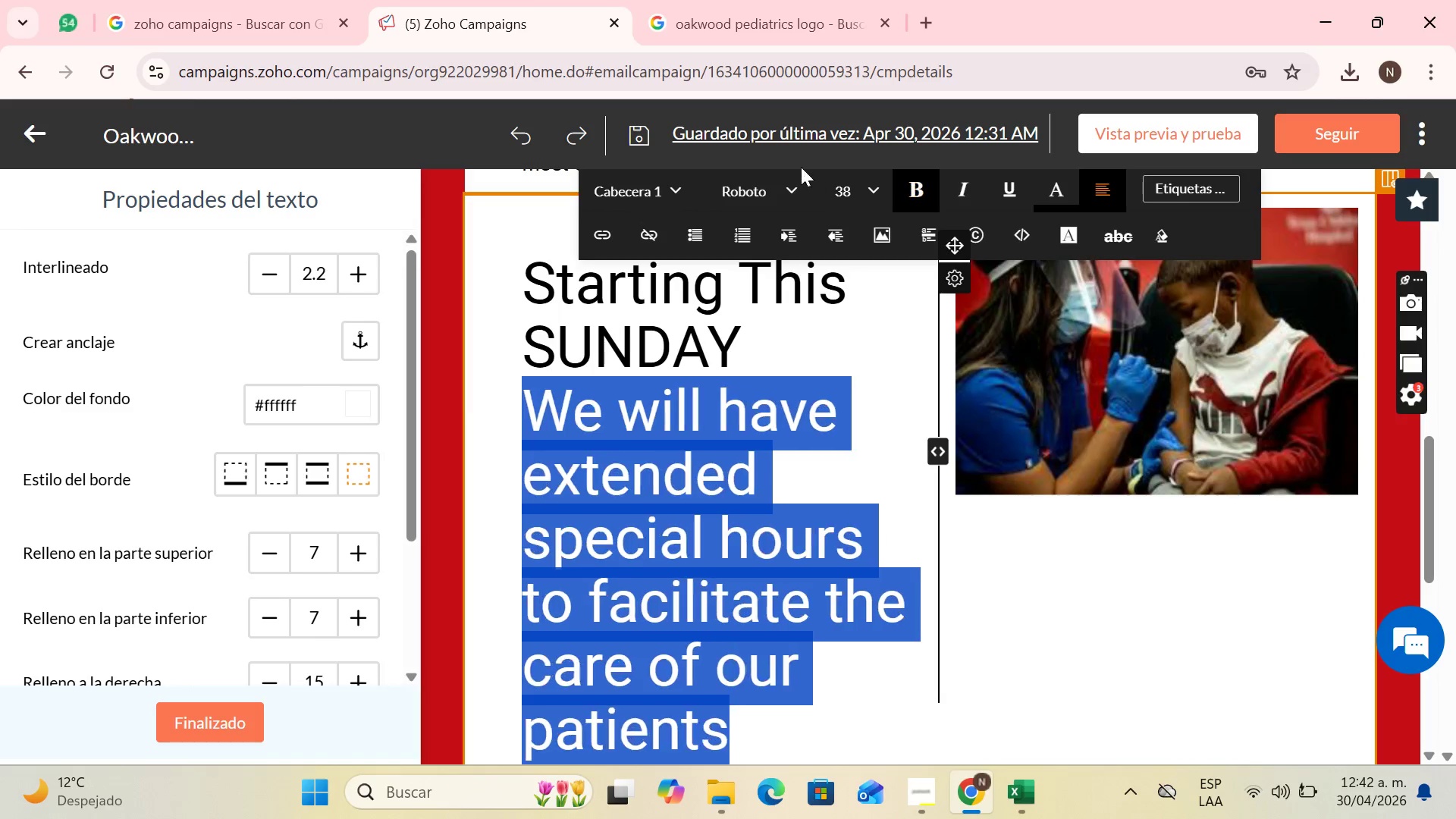 
left_click([839, 184])
 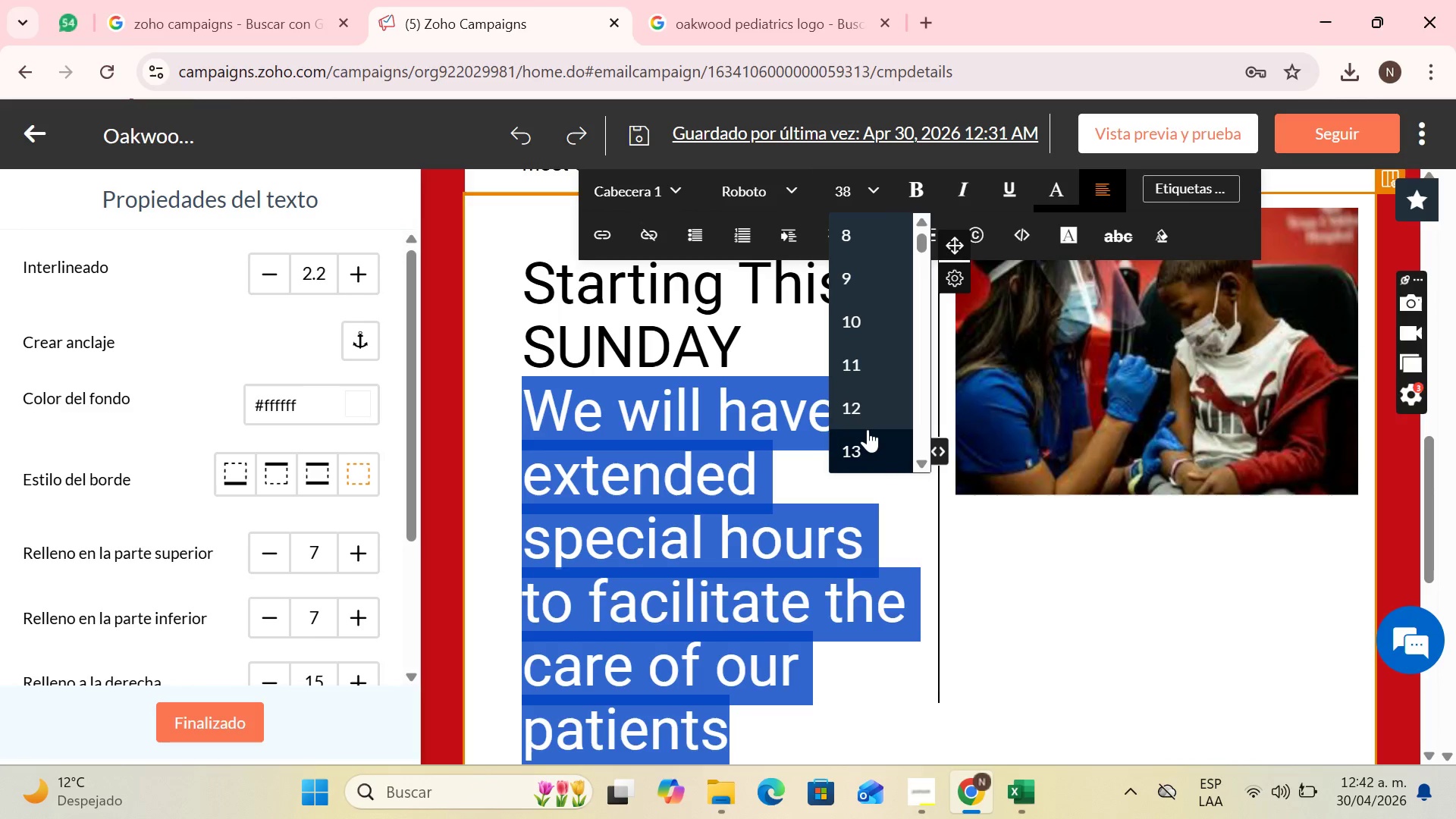 
left_click([868, 427])
 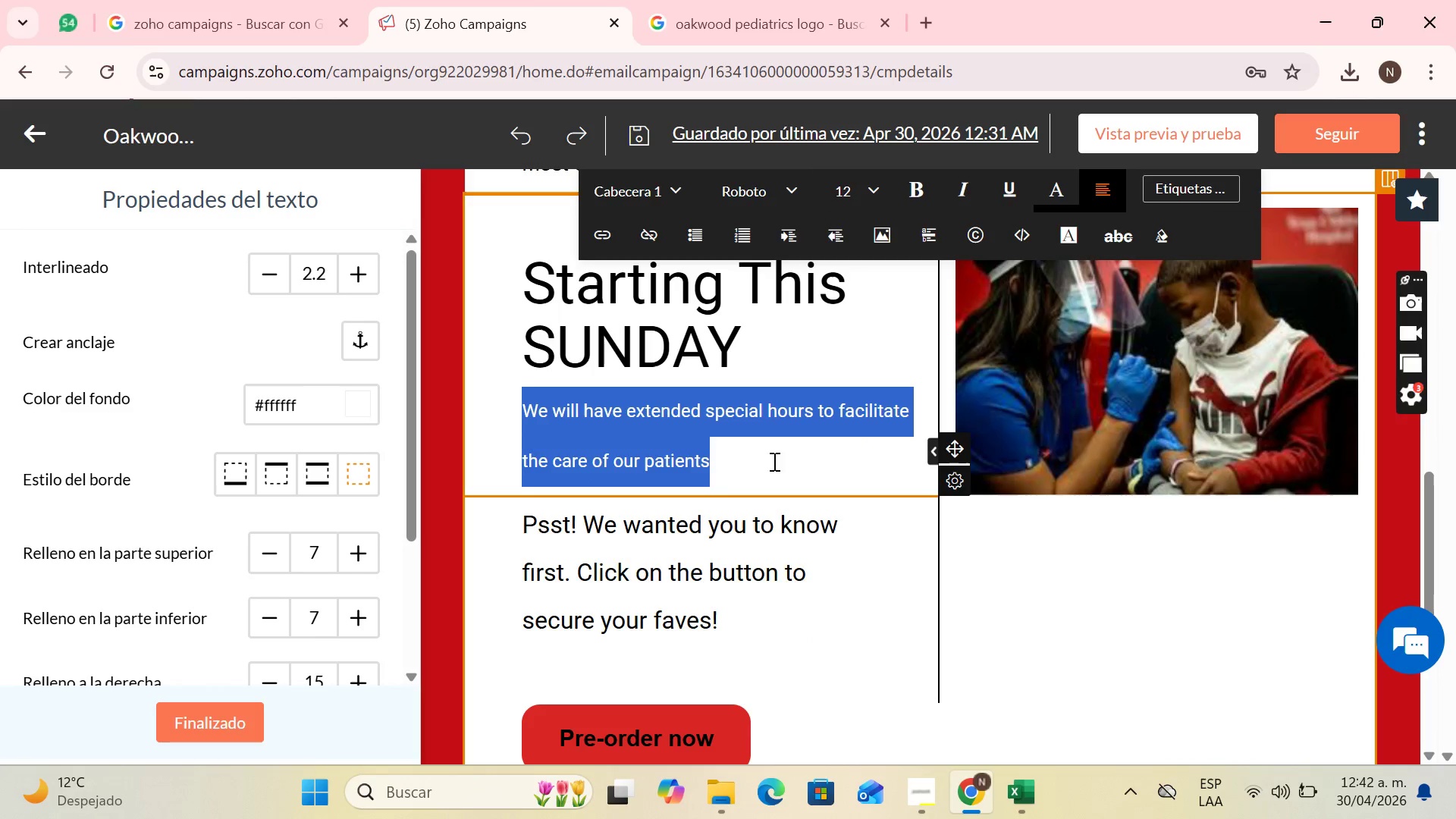 
left_click([753, 469])
 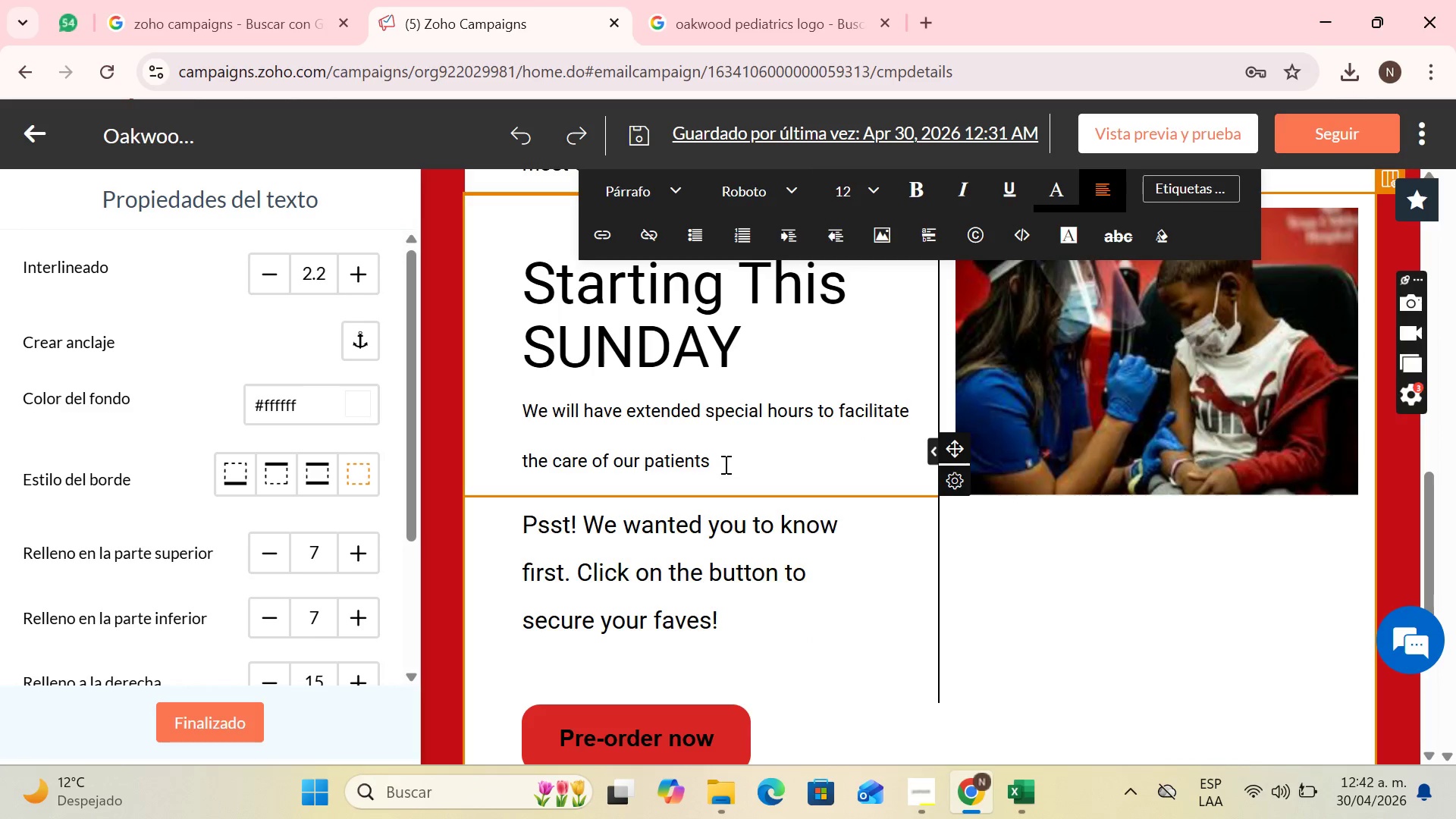 
scroll: coordinate [727, 461], scroll_direction: up, amount: 2.0
 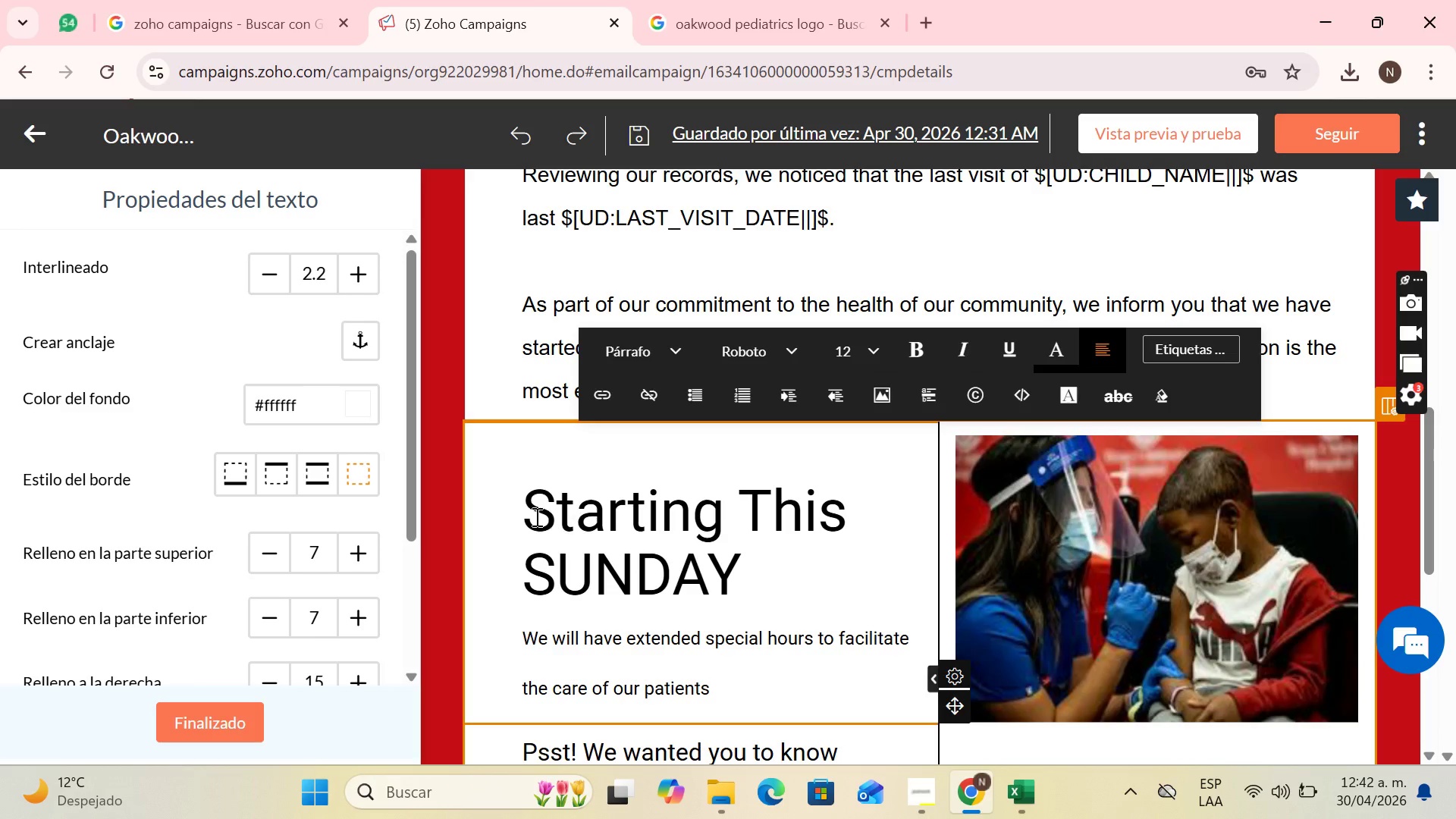 
left_click_drag(start_coordinate=[519, 514], to_coordinate=[639, 546])
 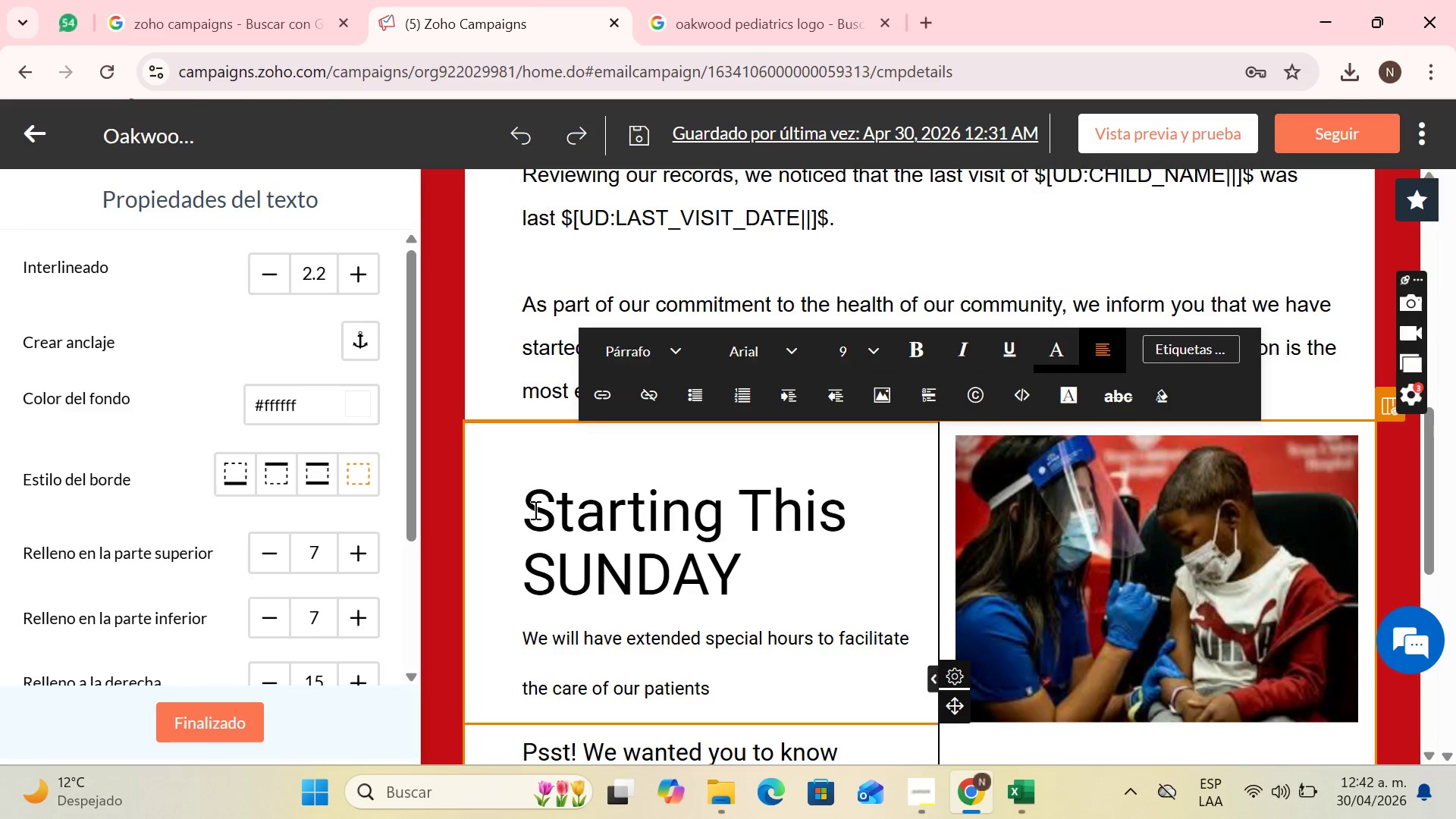 
left_click_drag(start_coordinate=[534, 510], to_coordinate=[739, 567])
 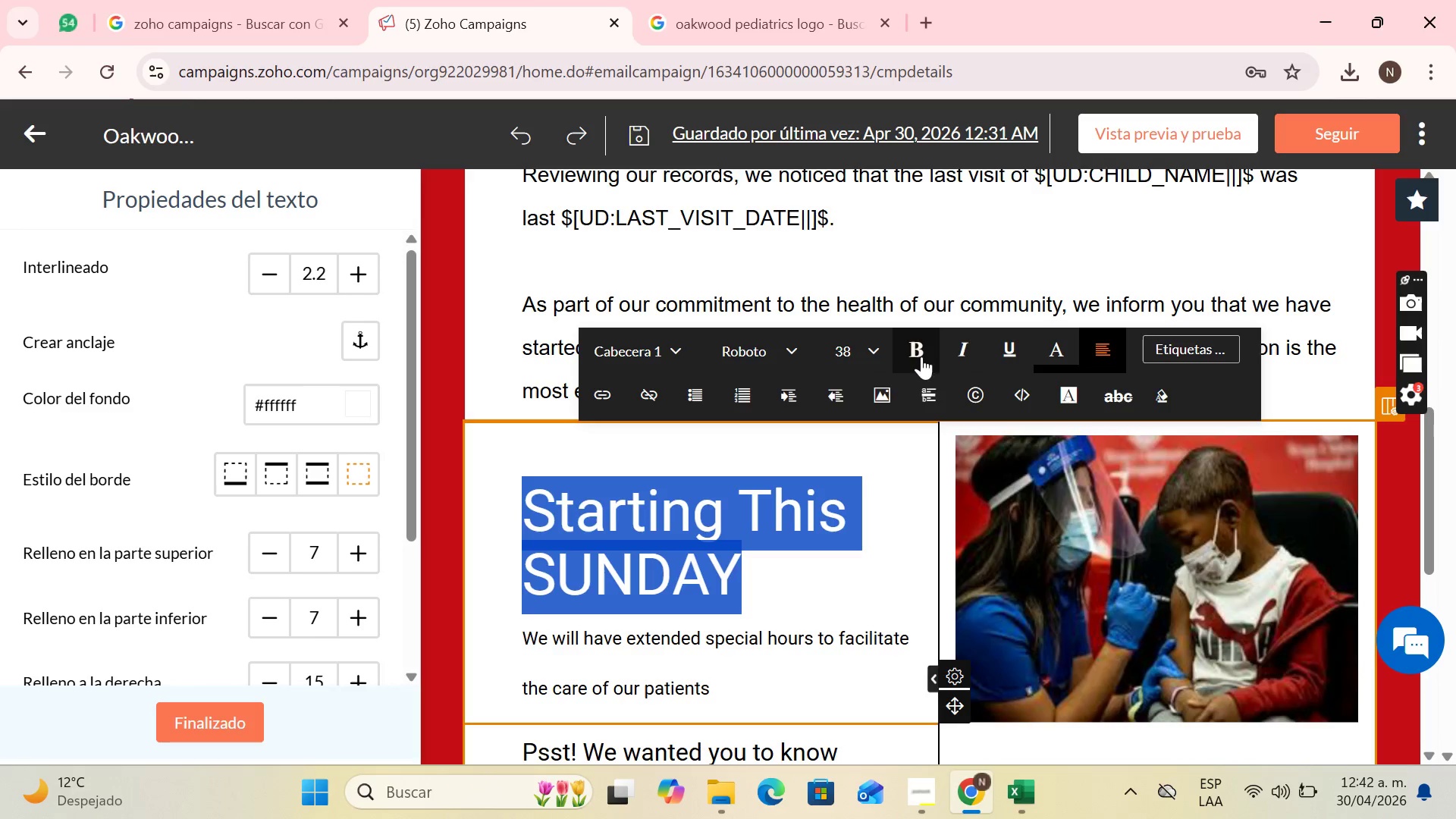 
left_click([921, 356])
 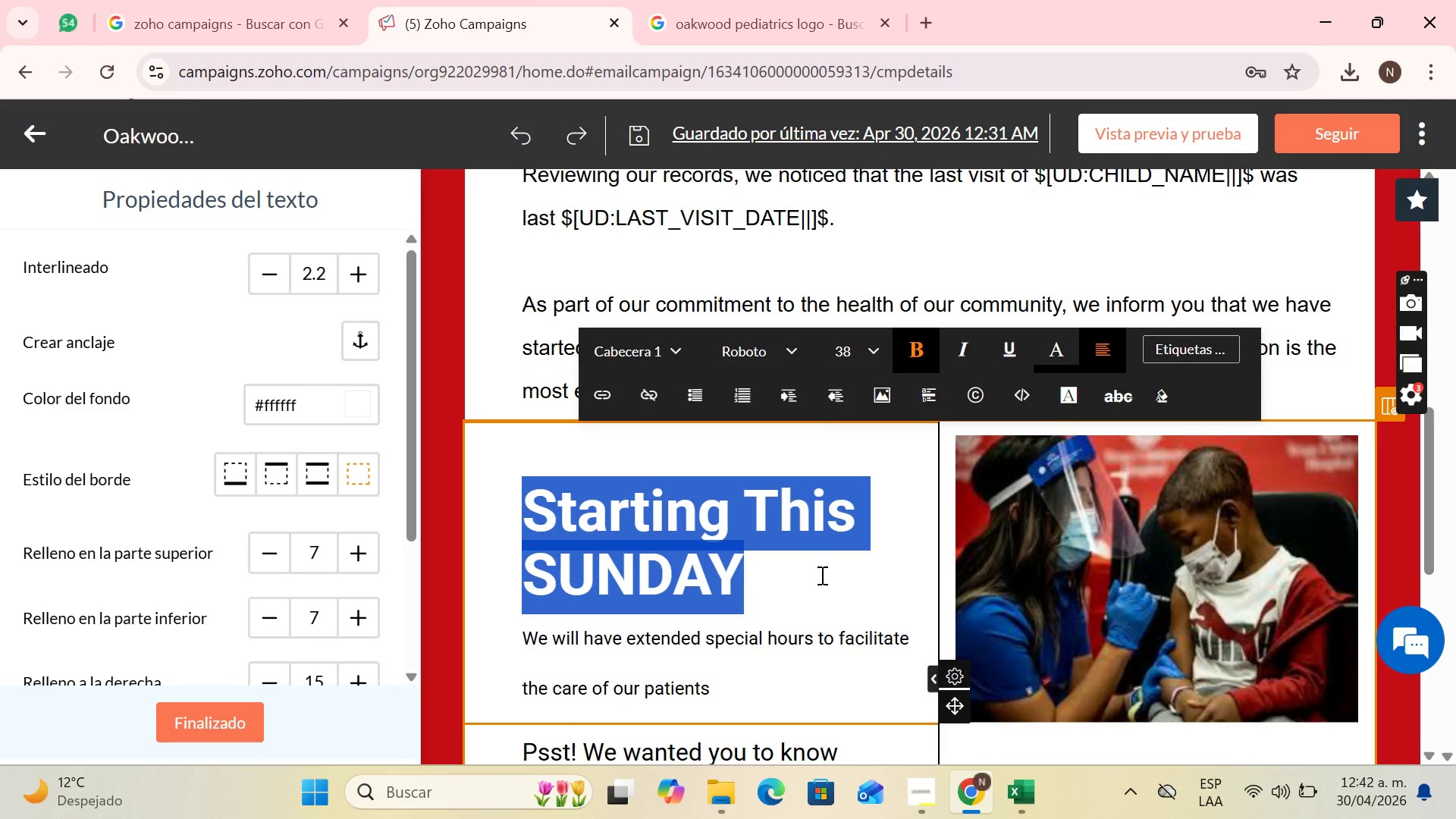 
scroll: coordinate [821, 575], scroll_direction: up, amount: 1.0
 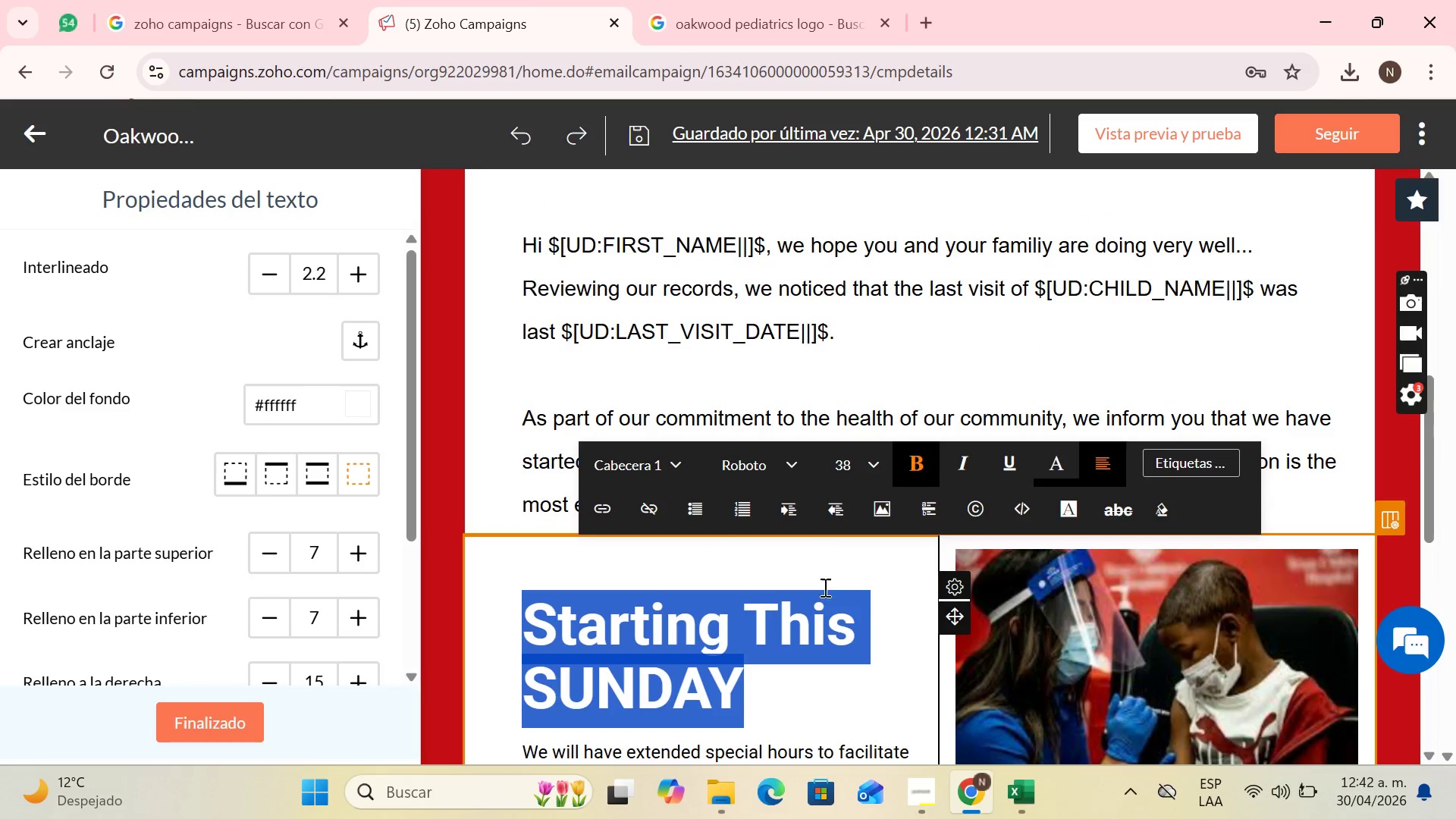 
left_click([821, 592])
 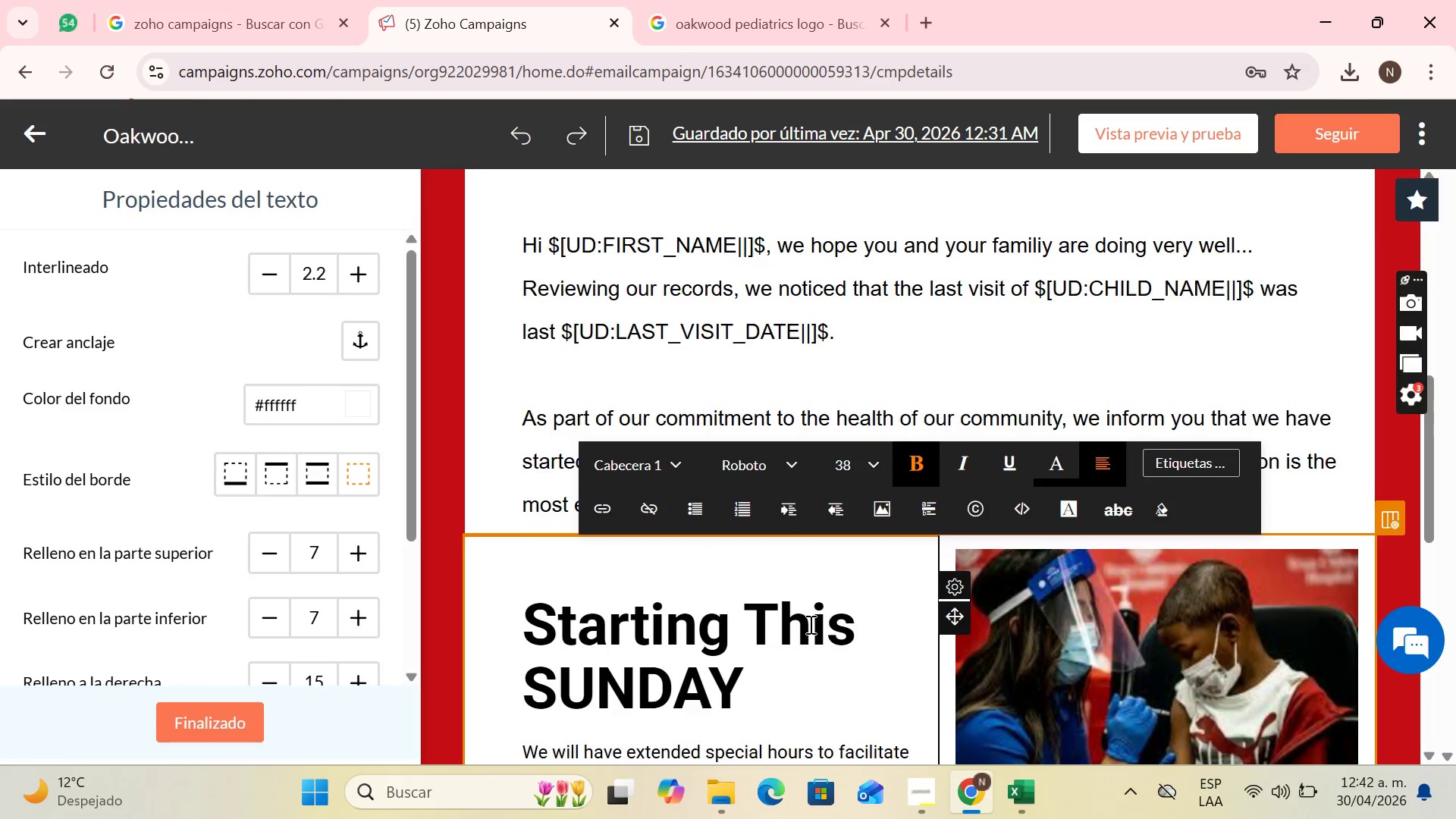 
scroll: coordinate [764, 573], scroll_direction: down, amount: 3.0
 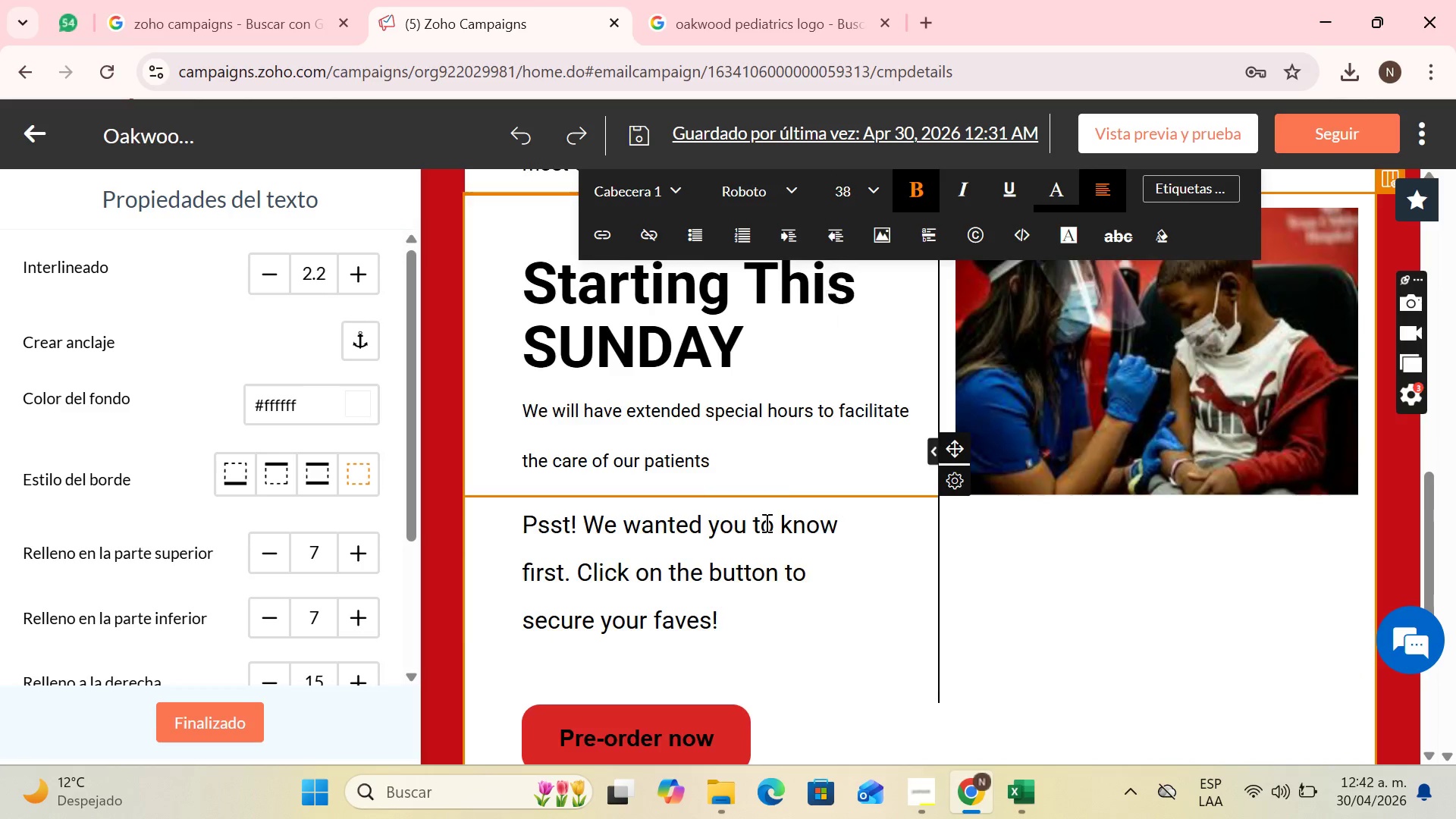 
scroll: coordinate [774, 511], scroll_direction: up, amount: 1.0
 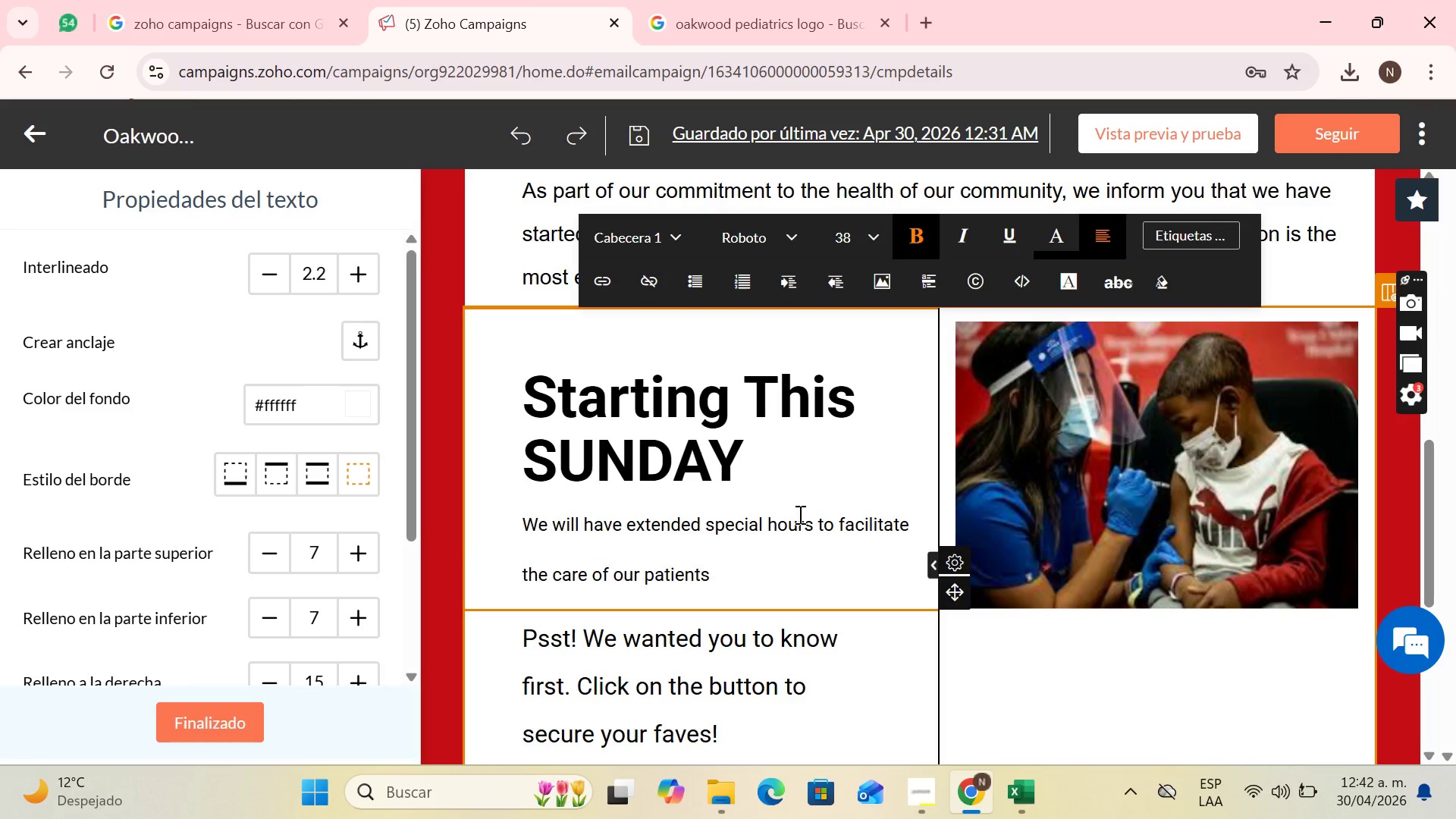 
scroll: coordinate [670, 570], scroll_direction: down, amount: 2.0
 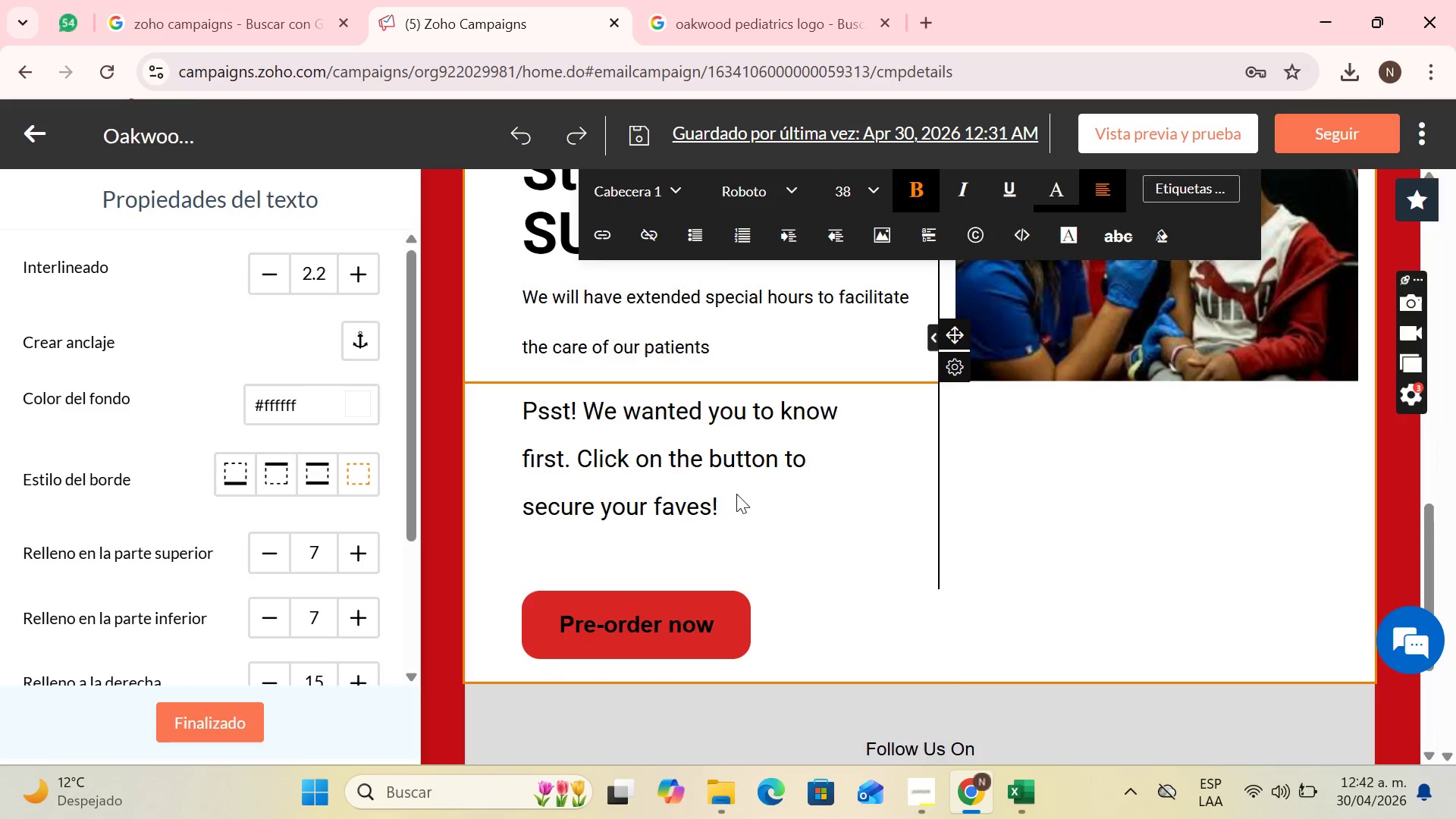 
left_click([737, 501])
 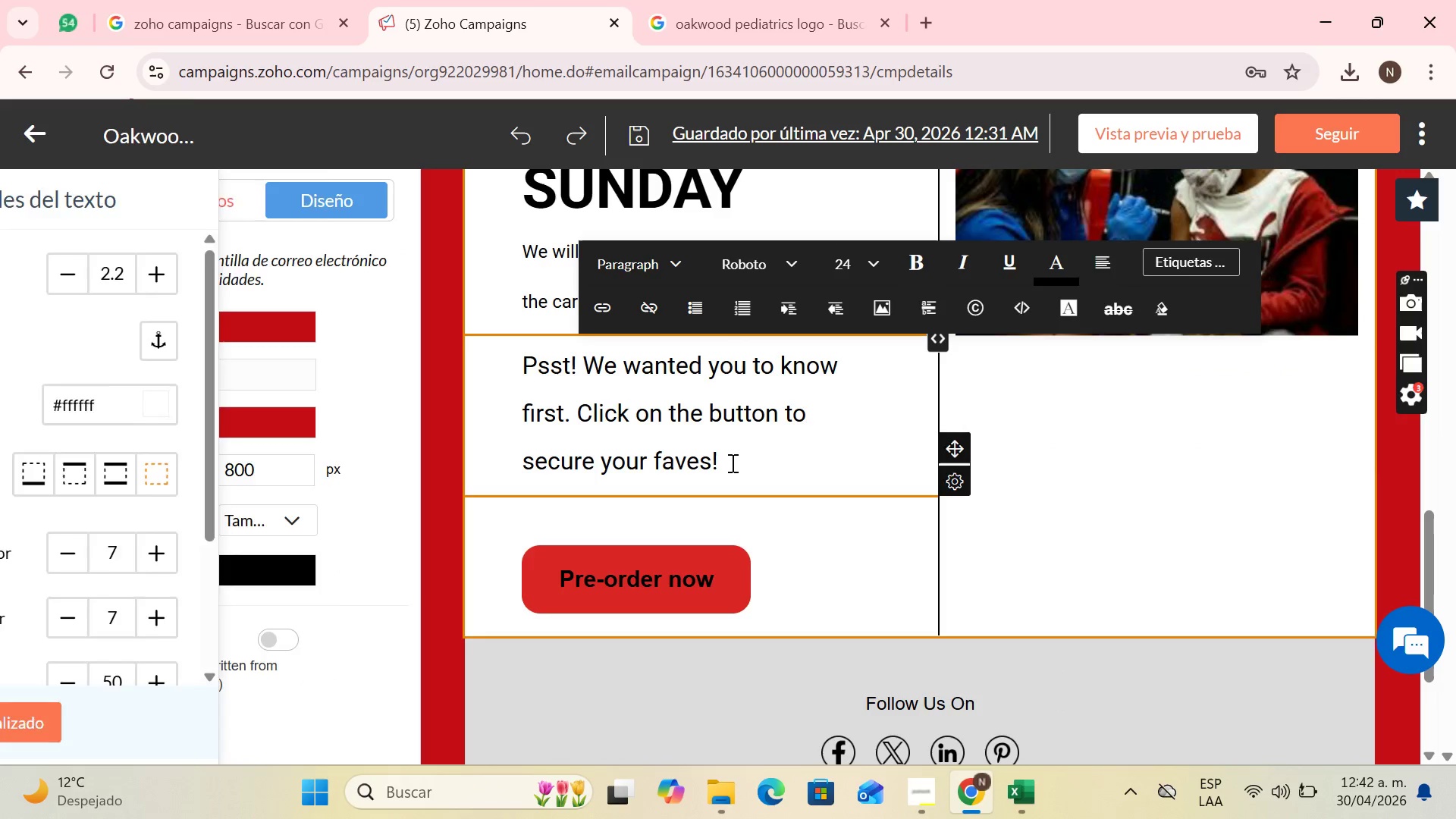 
left_click_drag(start_coordinate=[731, 463], to_coordinate=[516, 375])
 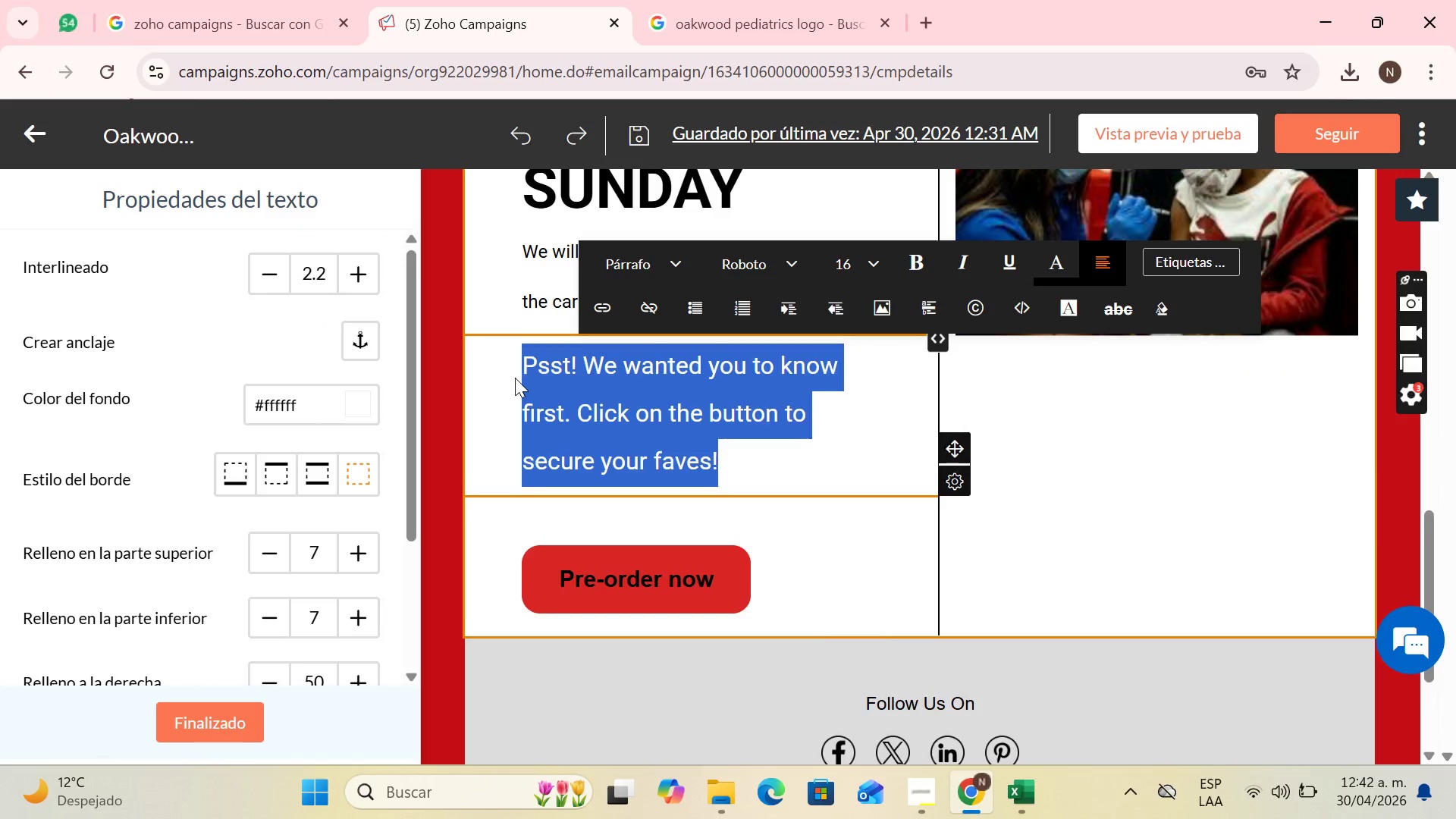 
key(Backspace)
type(Location> )
 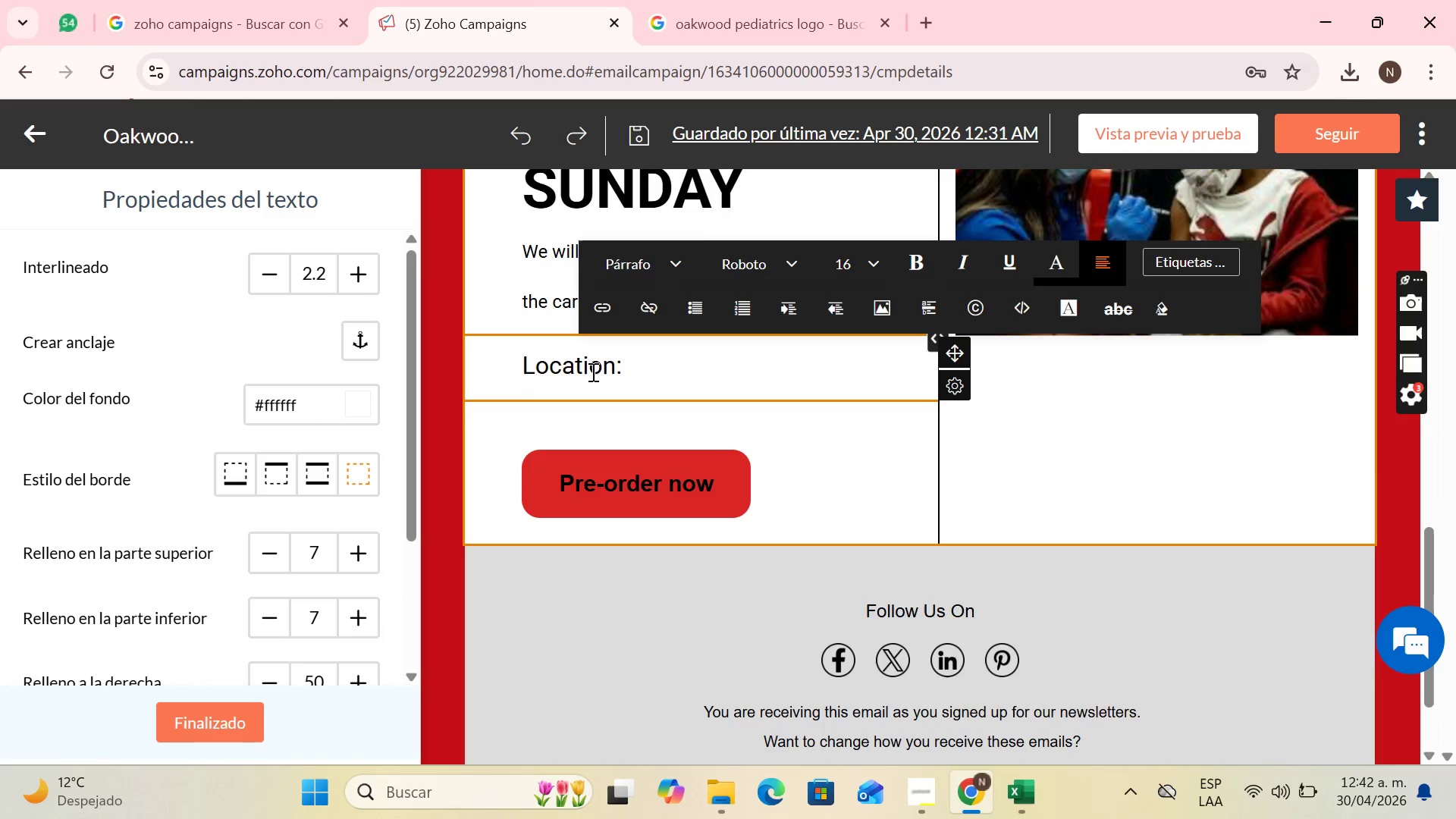 
scroll: coordinate [898, 415], scroll_direction: down, amount: 4.0
 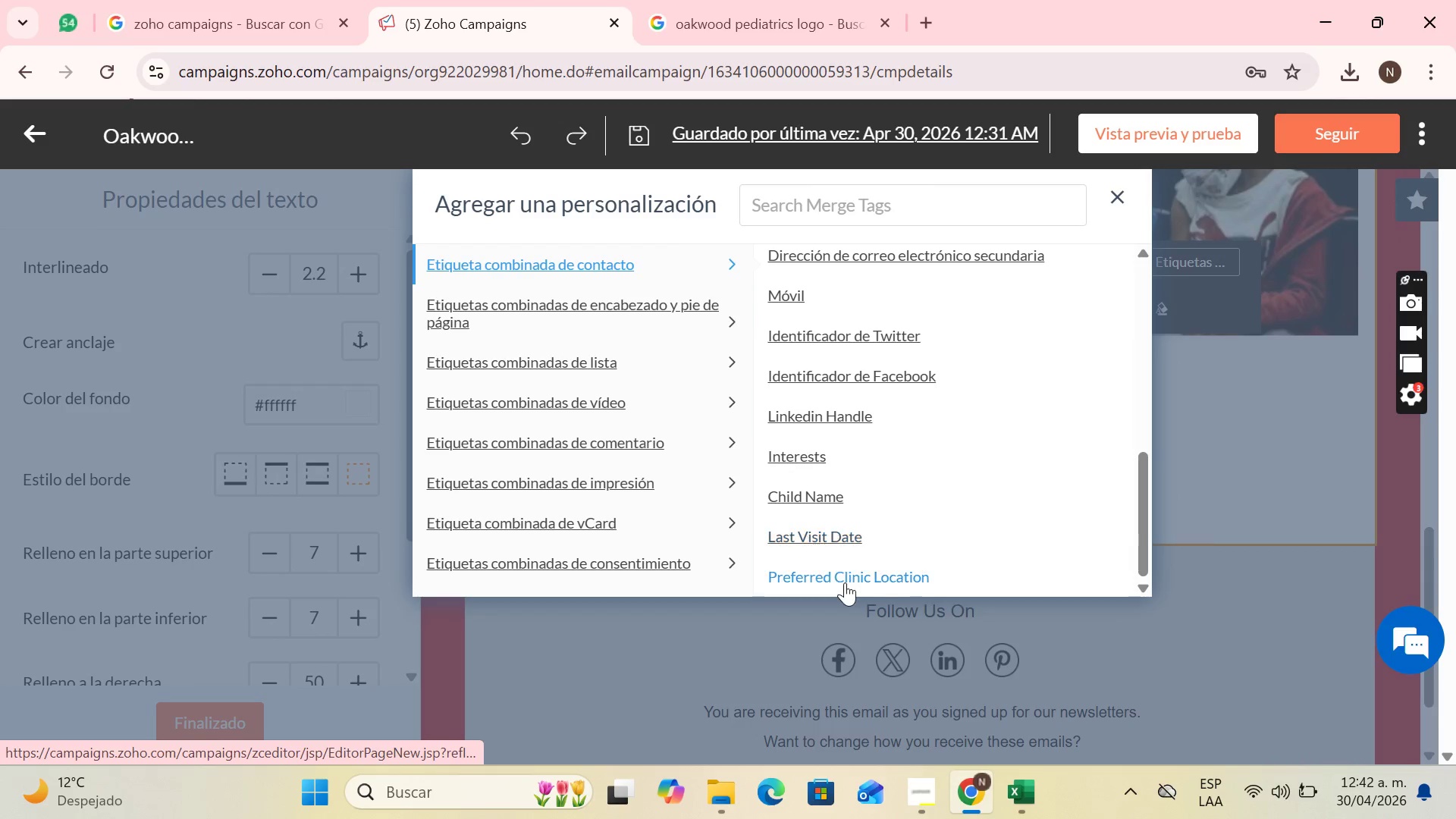 
left_click([845, 582])
 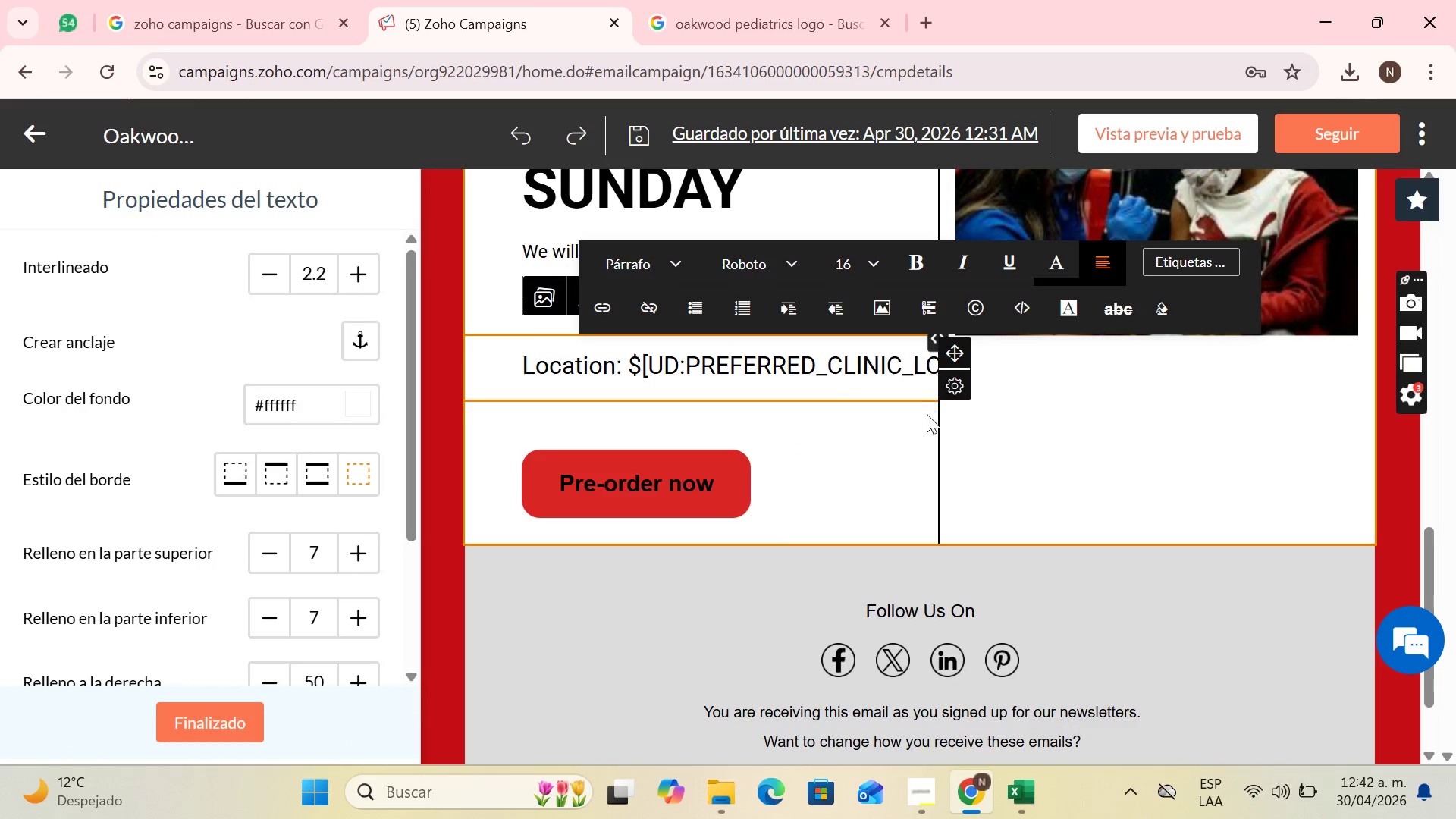 
key(Enter)
 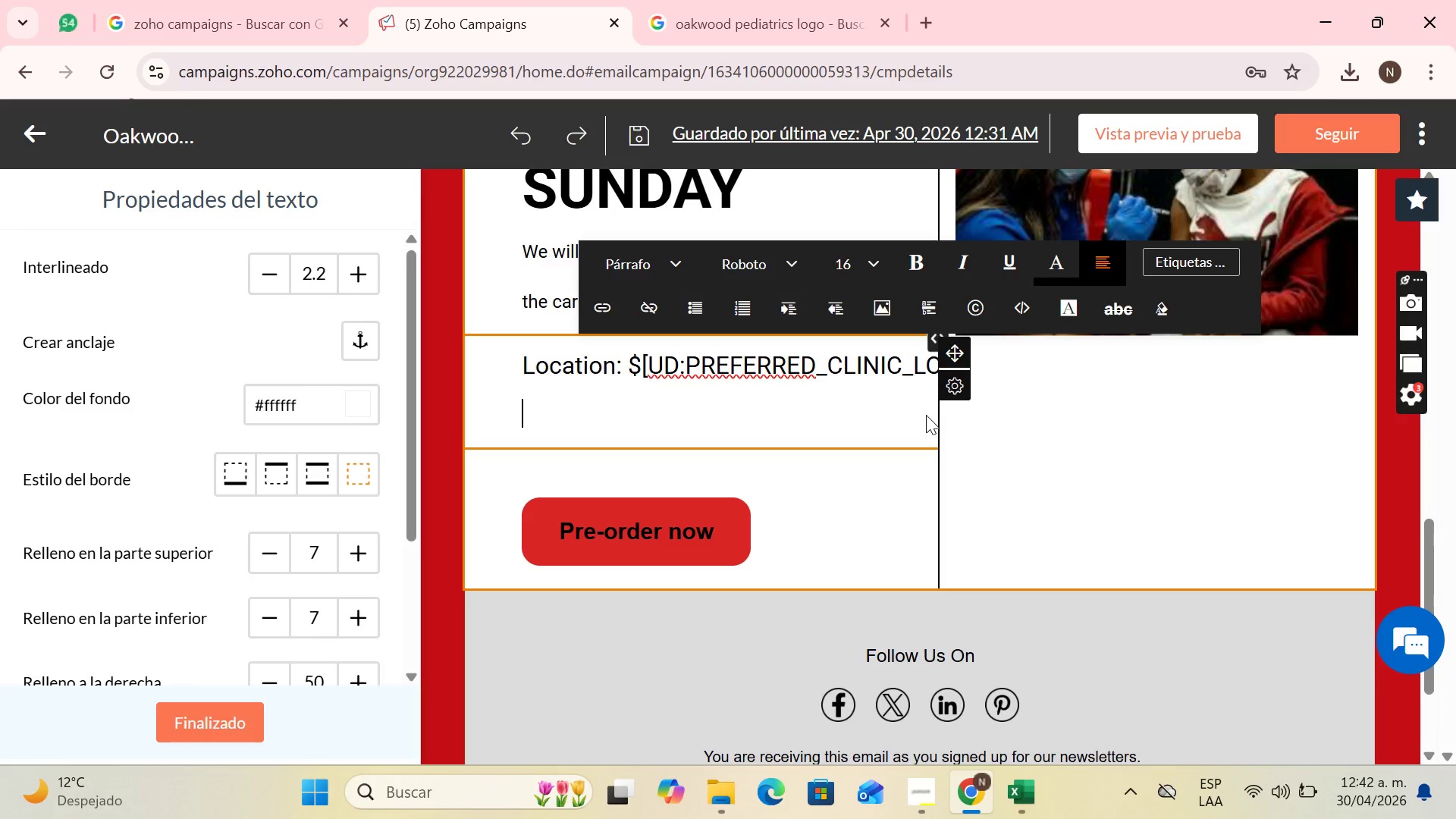 
wait(10.27)
 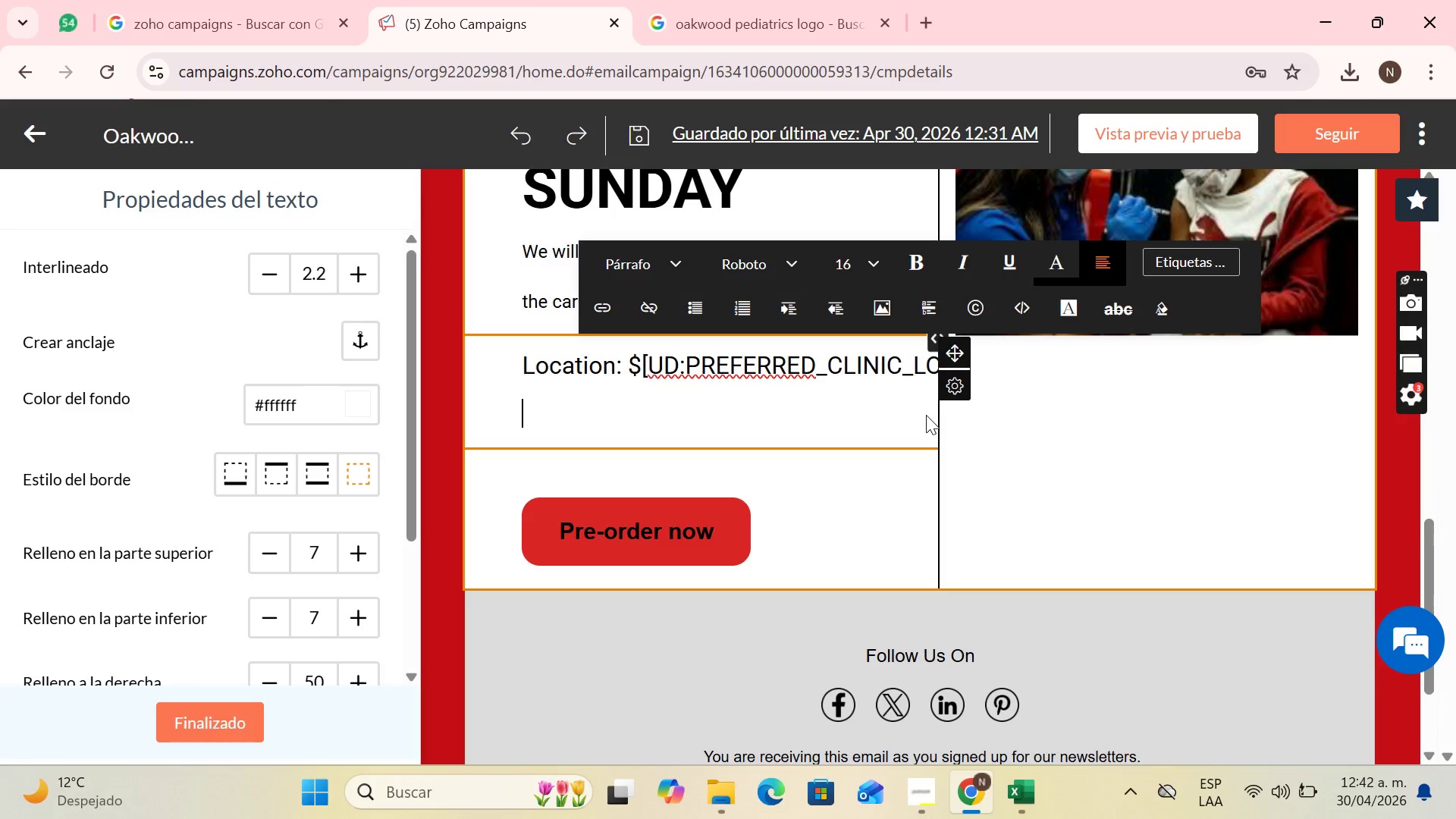 
type(C)
key(Backspace)
type(Scheduel)
key(Backspace)
key(Backspace)
type(le> )
 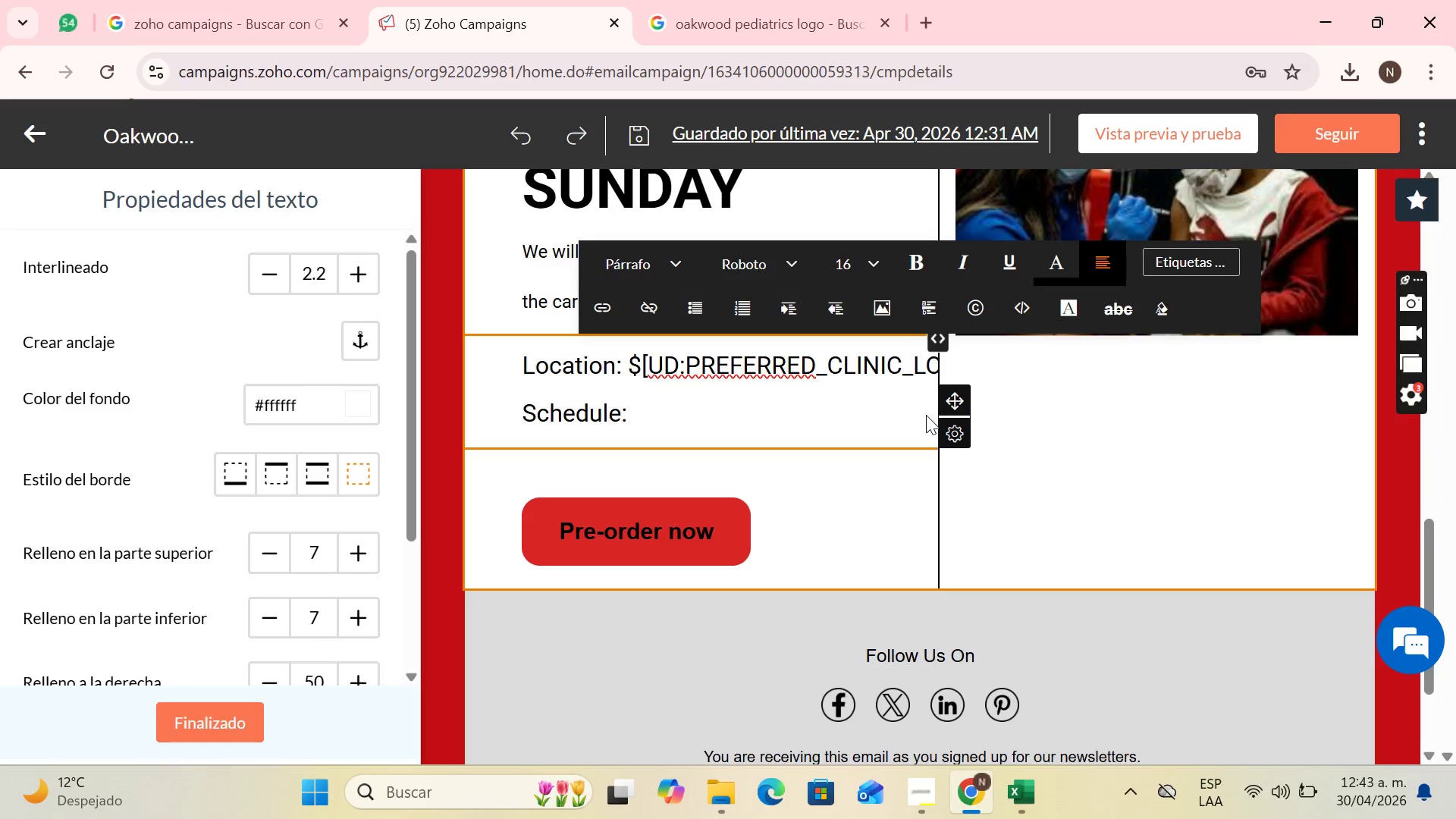 
wait(6.69)
 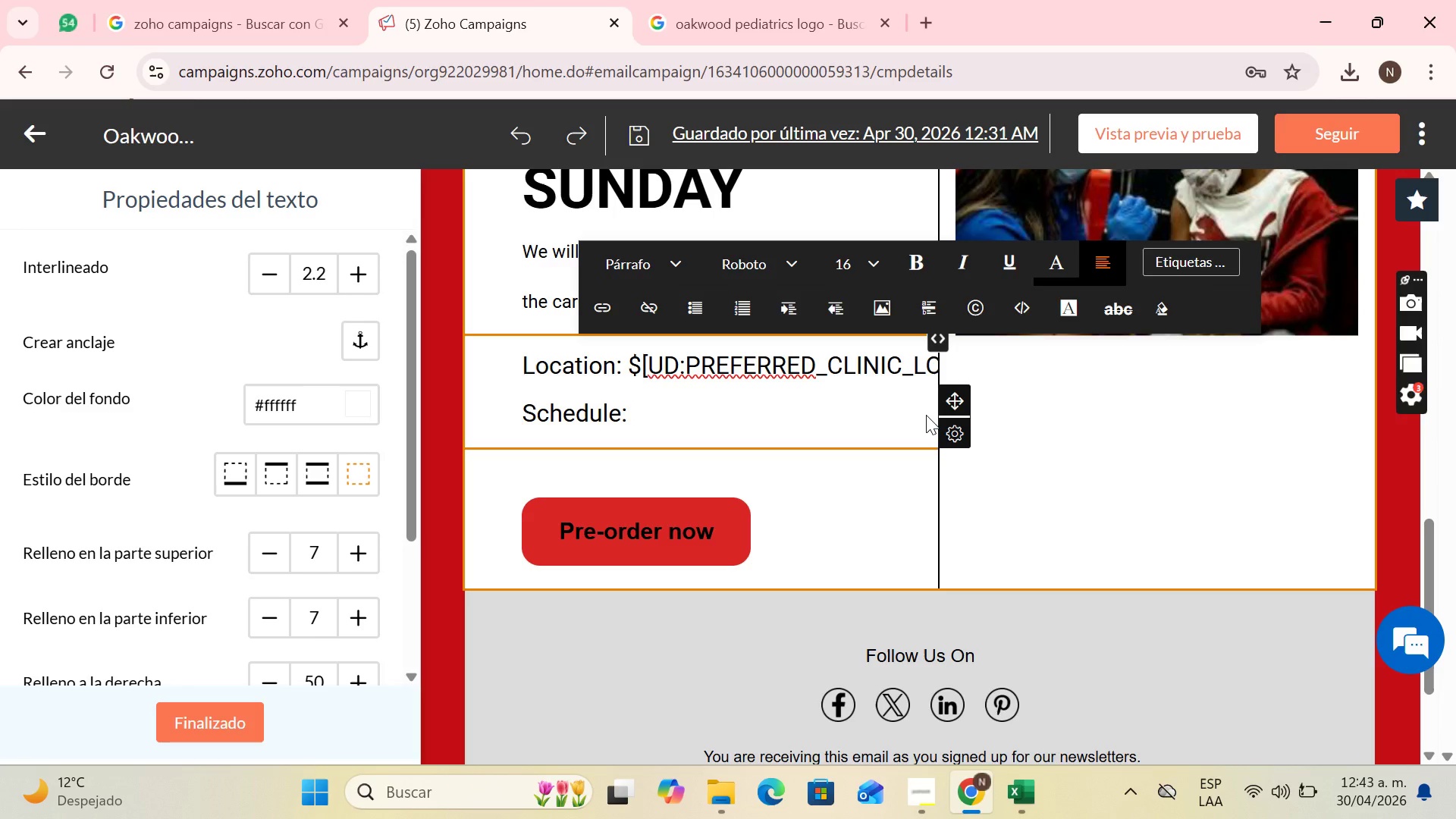 
left_click([906, 794])